 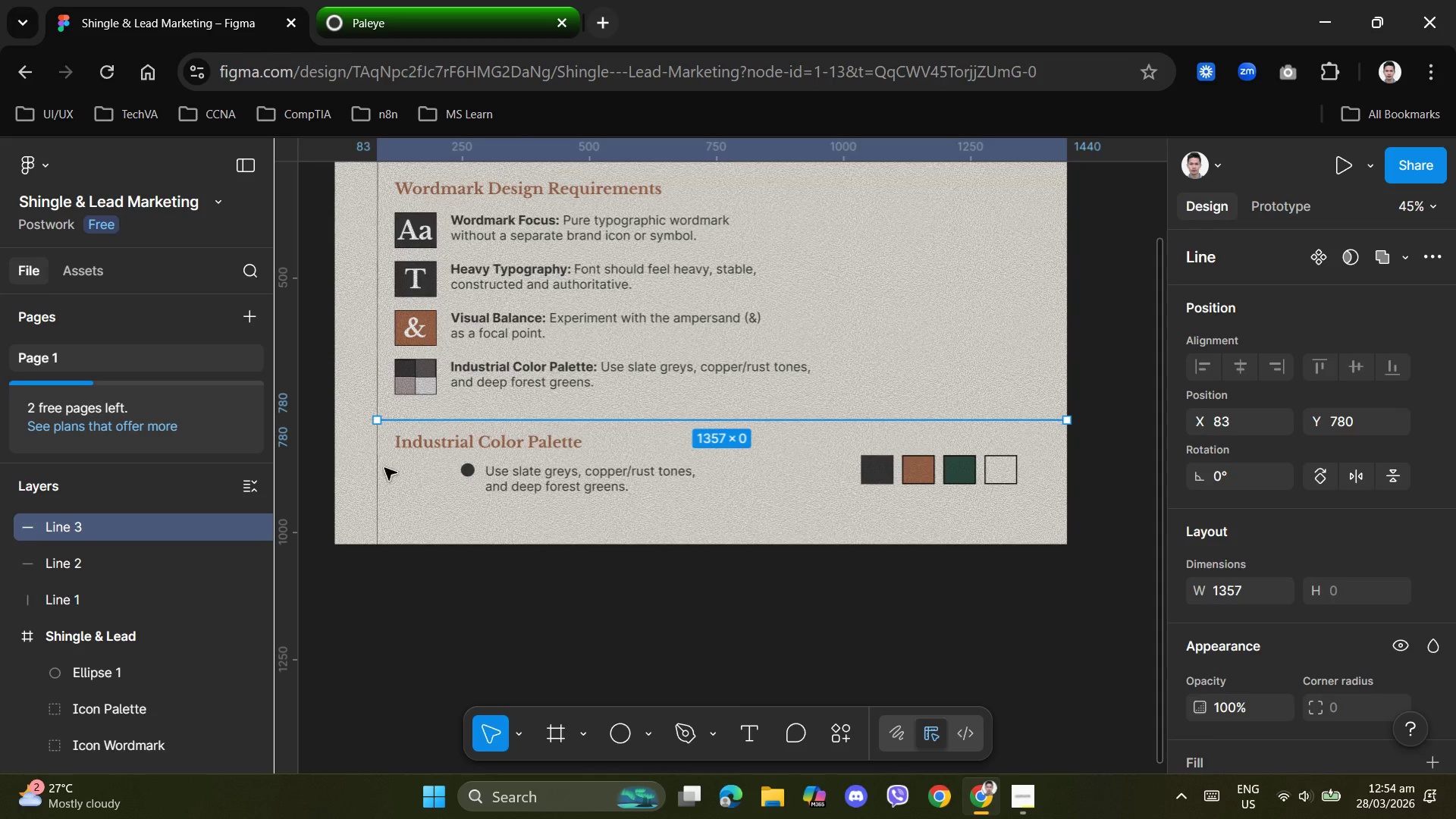 
left_click_drag(start_coordinate=[376, 419], to_coordinate=[622, 419])
 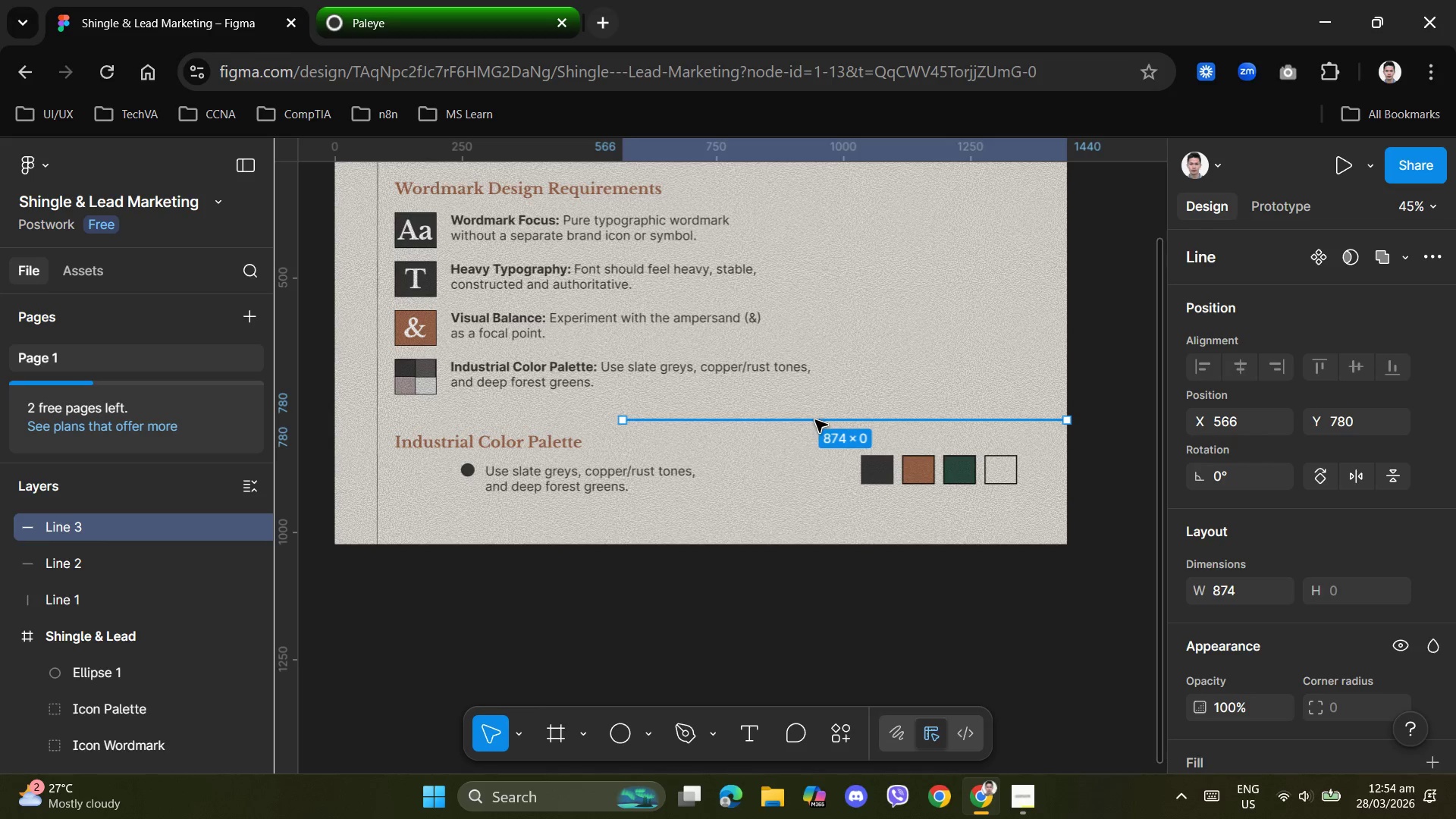 
left_click_drag(start_coordinate=[815, 420], to_coordinate=[677, 417])
 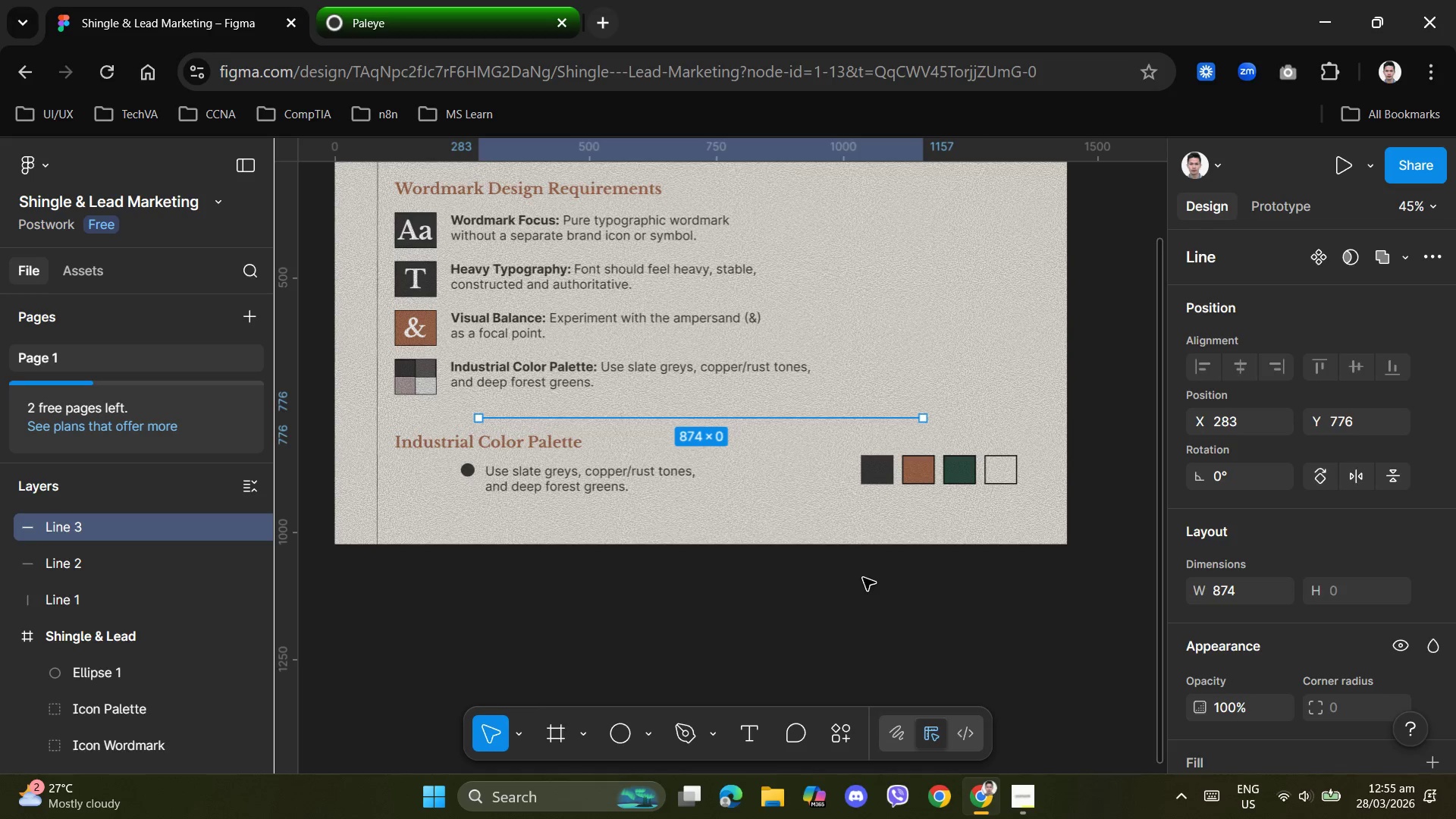 
left_click([863, 578])
 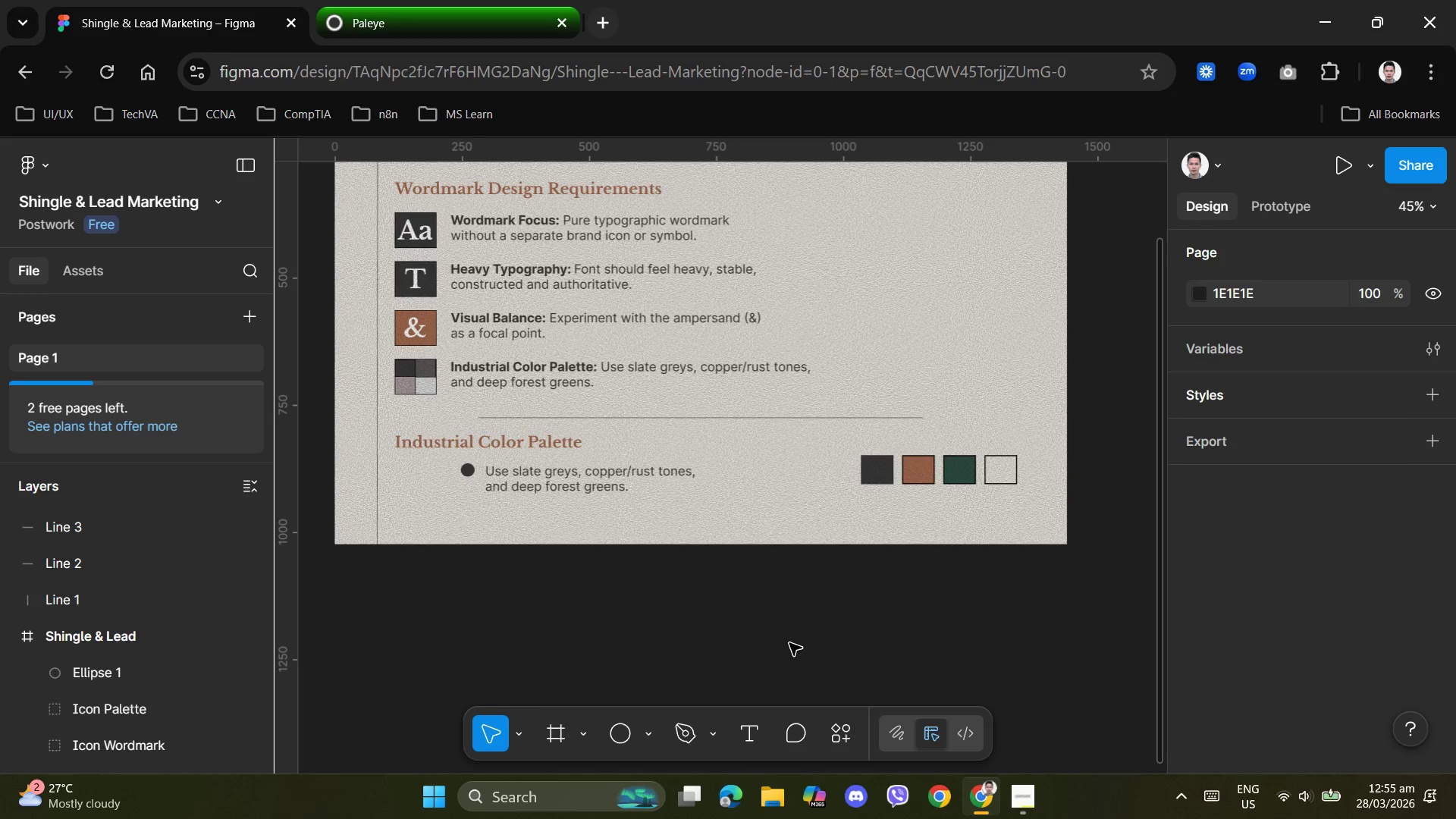 
scroll: coordinate [785, 645], scroll_direction: up, amount: 3.0
 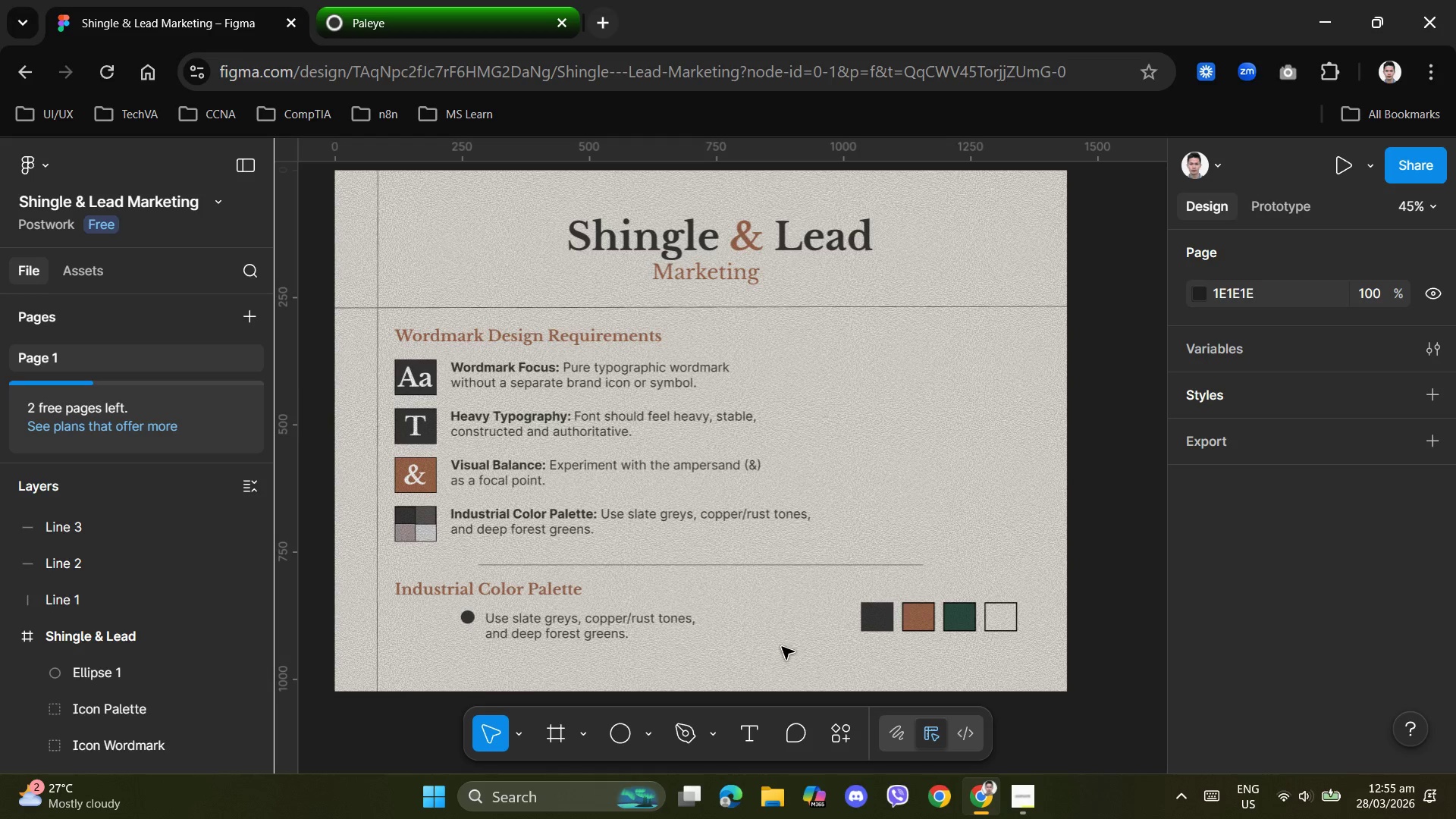 
scroll: coordinate [786, 642], scroll_direction: down, amount: 4.0
 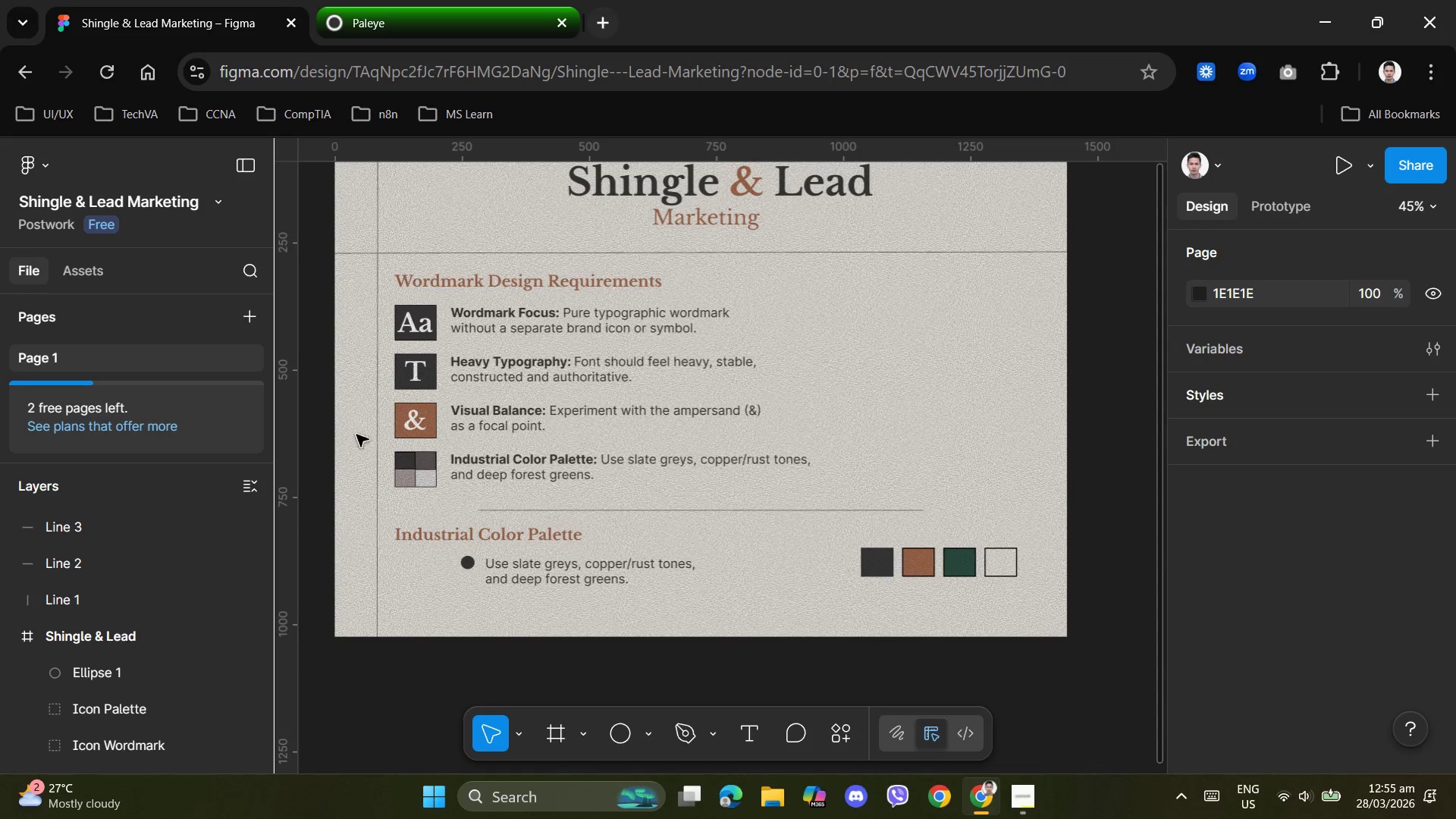 
wait(6.59)
 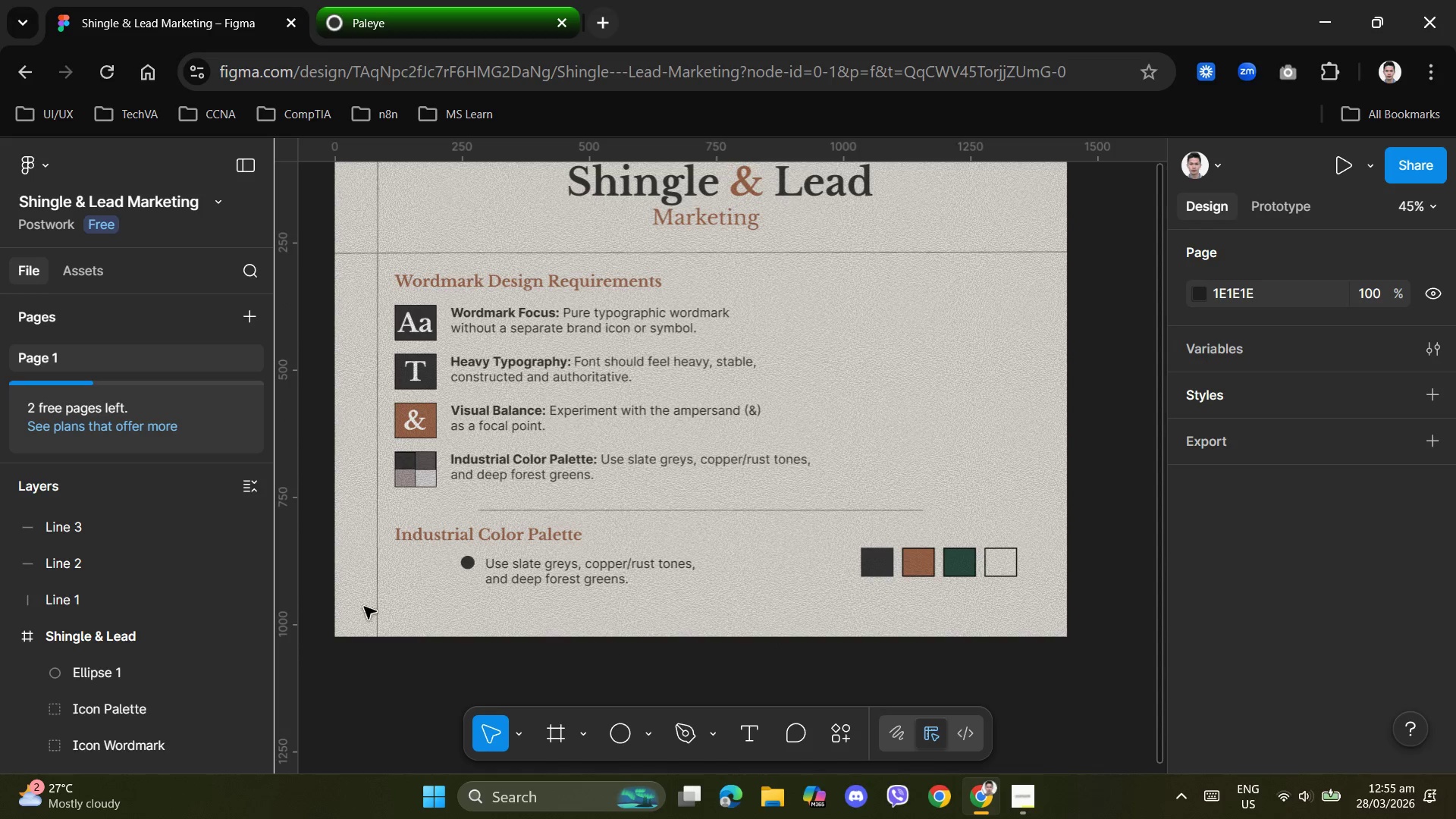 
key(Delete)
 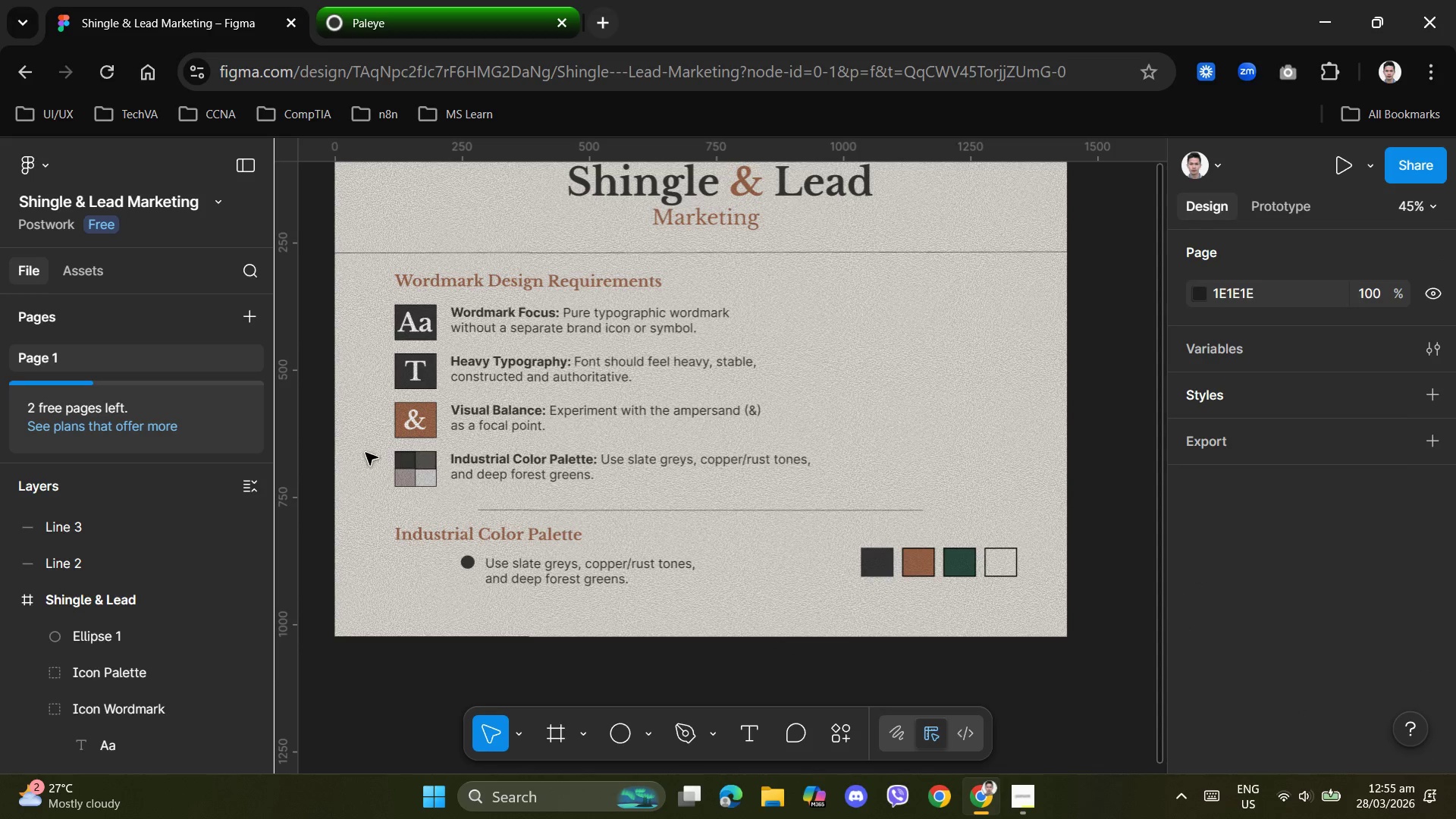 
scroll: coordinate [474, 484], scroll_direction: up, amount: 2.0
 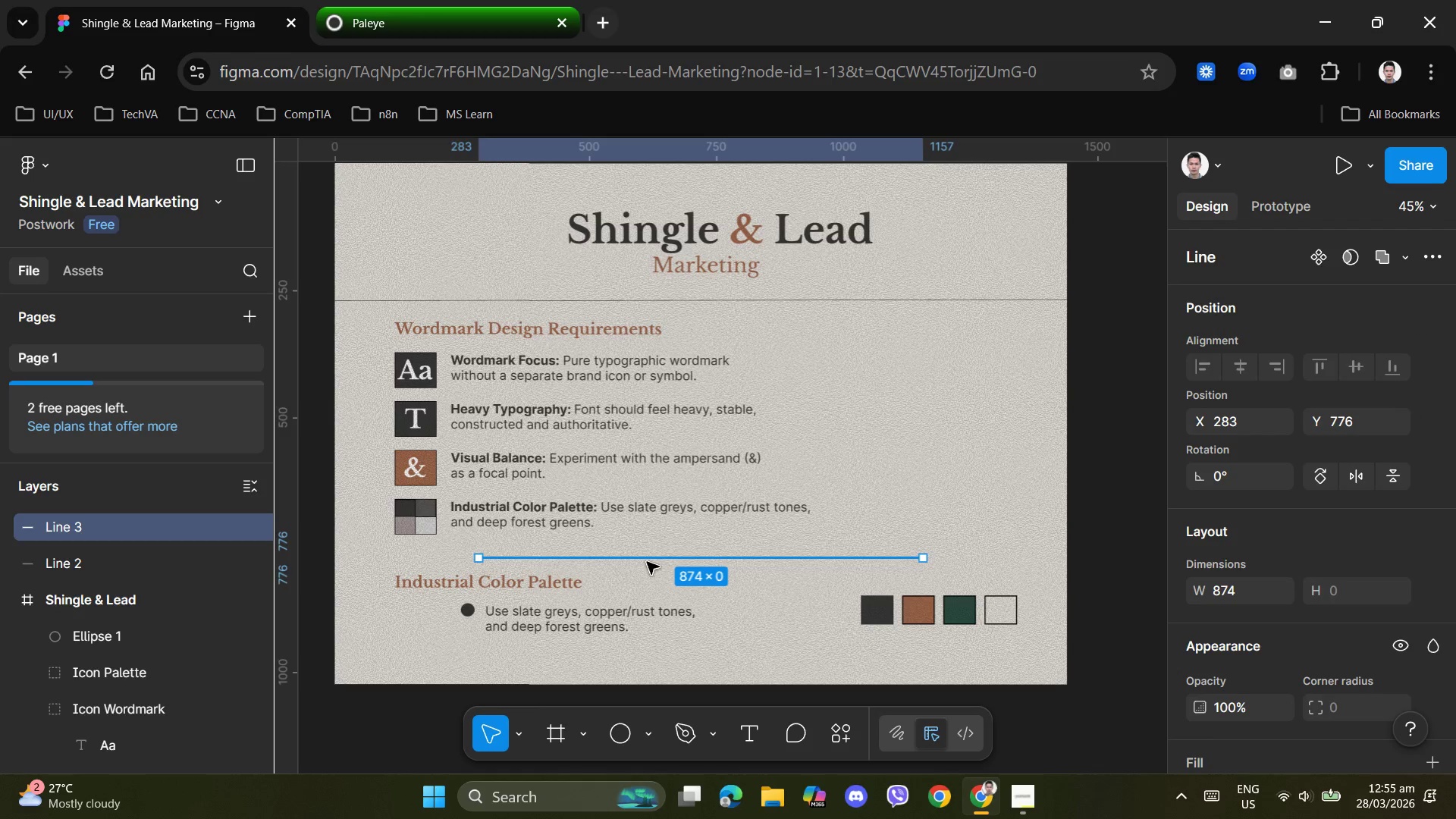 
key(Control+D)
 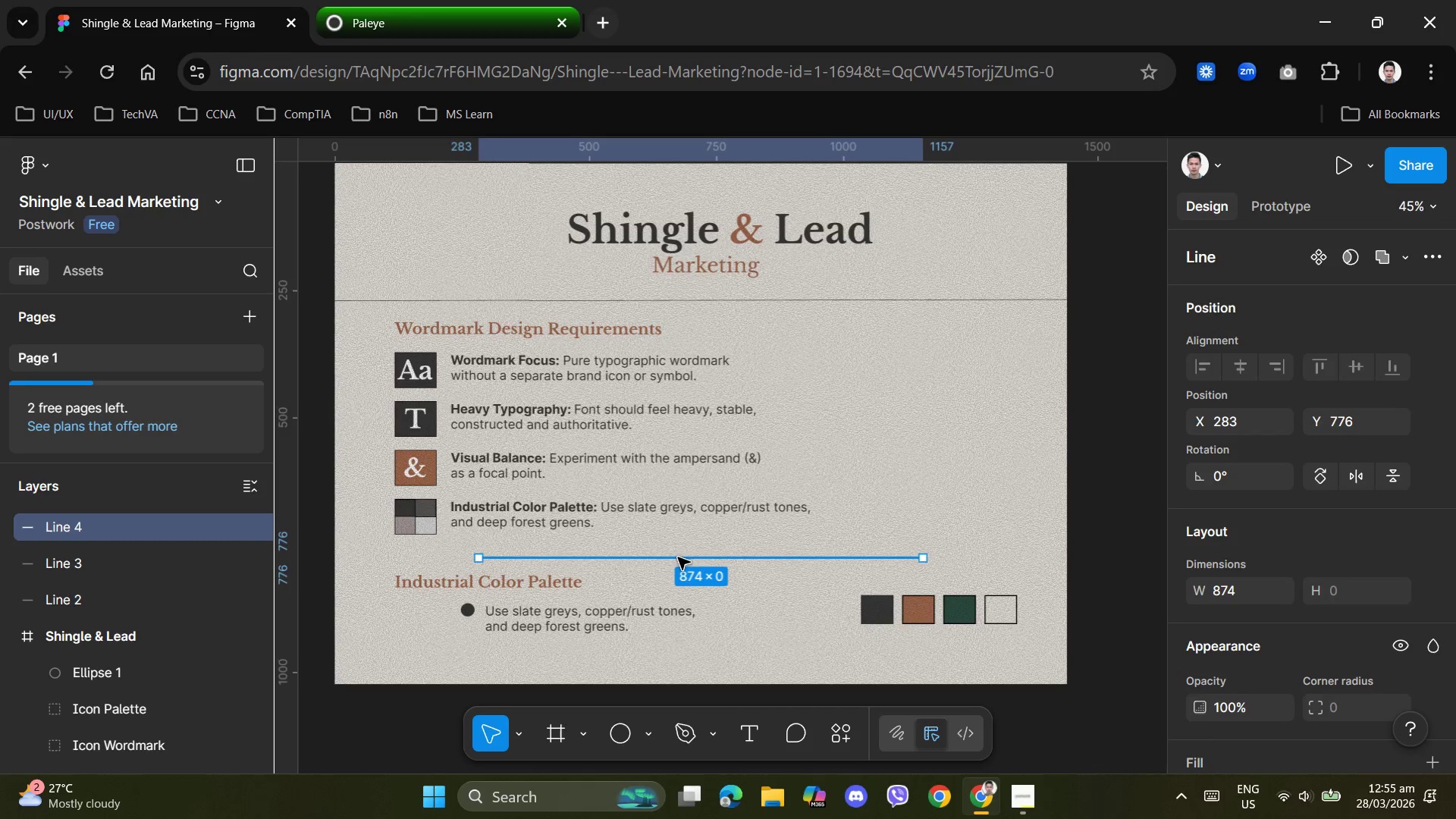 
left_click_drag(start_coordinate=[678, 557], to_coordinate=[683, 300])
 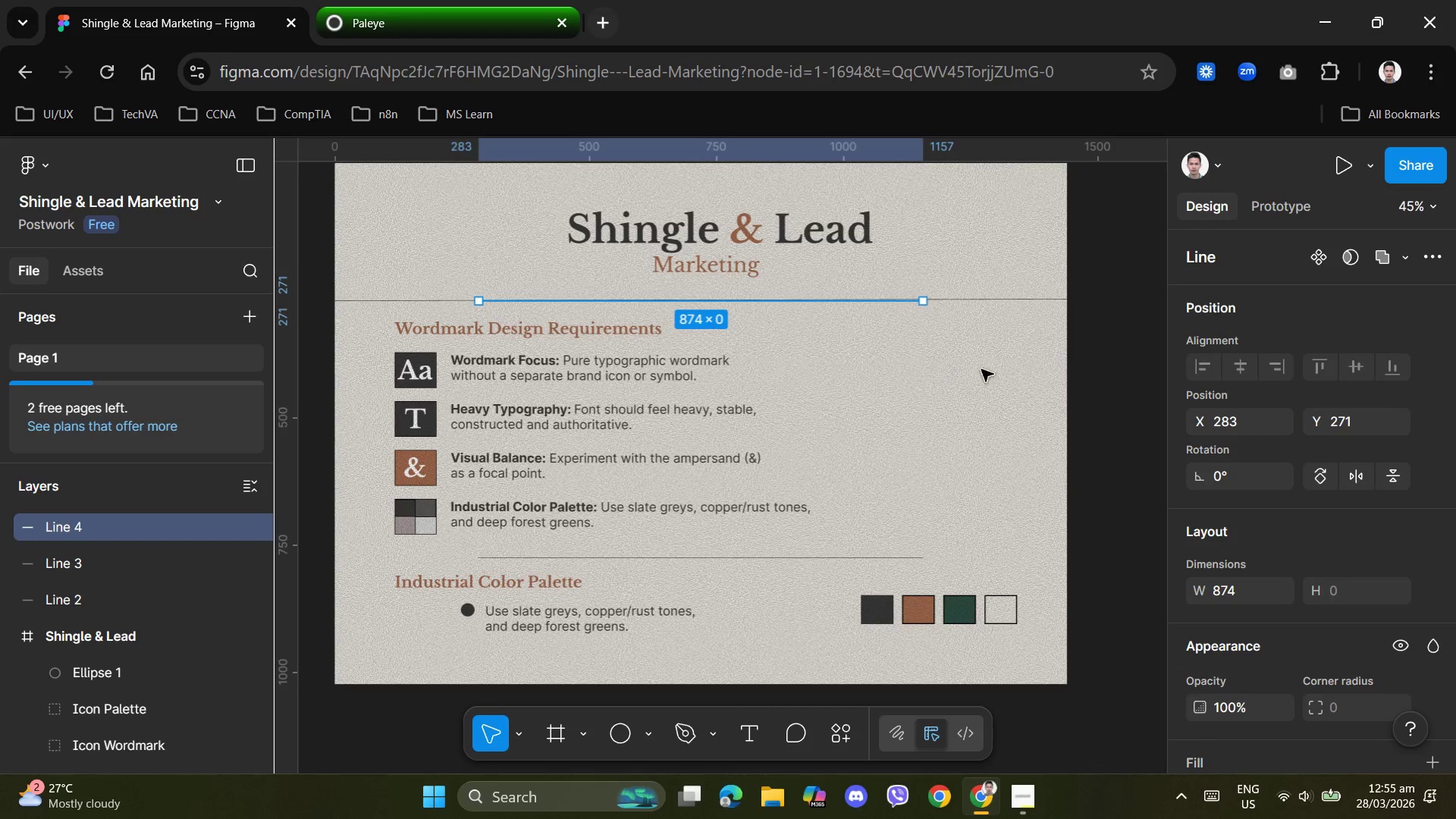 
left_click([996, 369])
 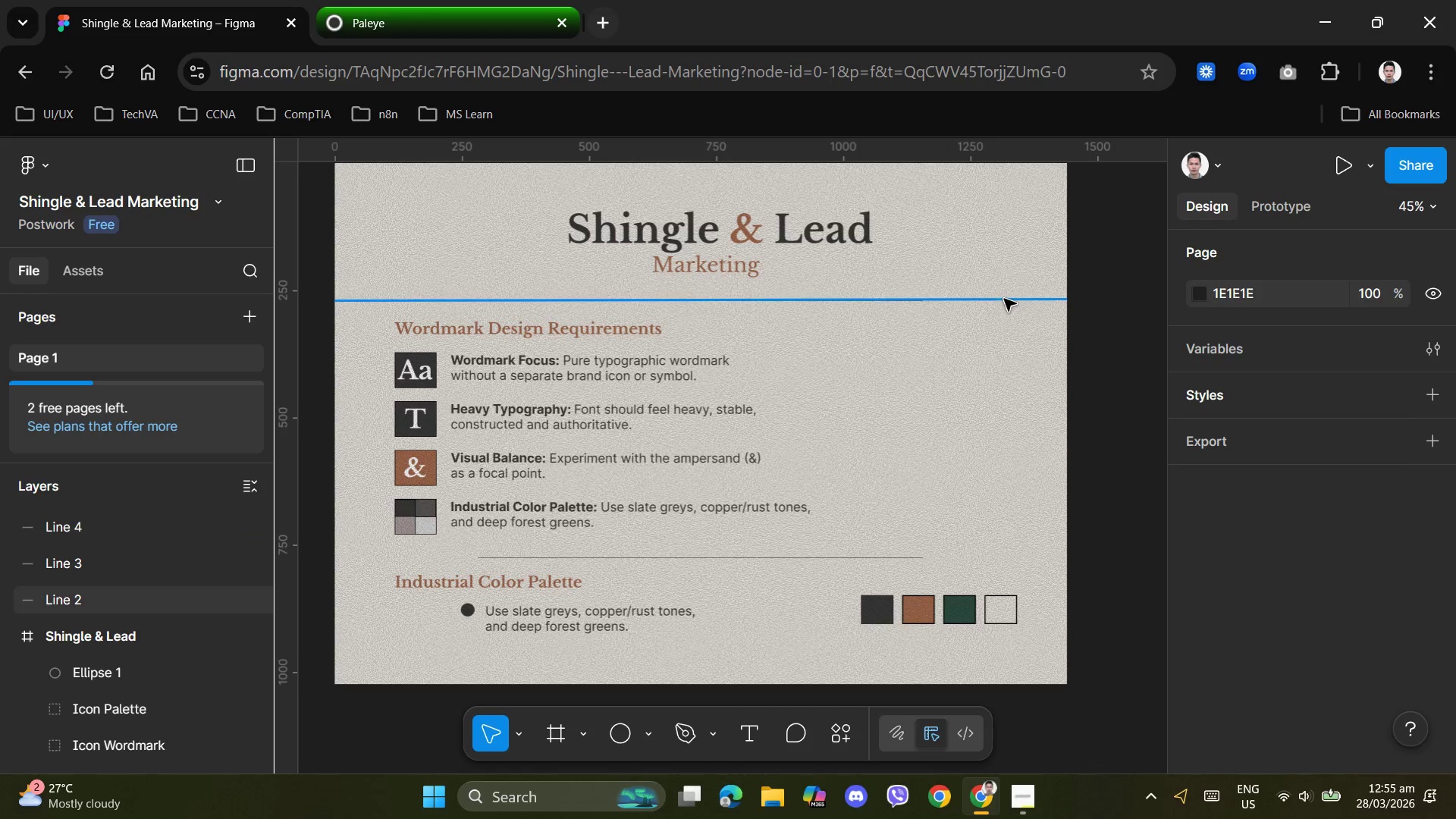 
left_click([1004, 299])
 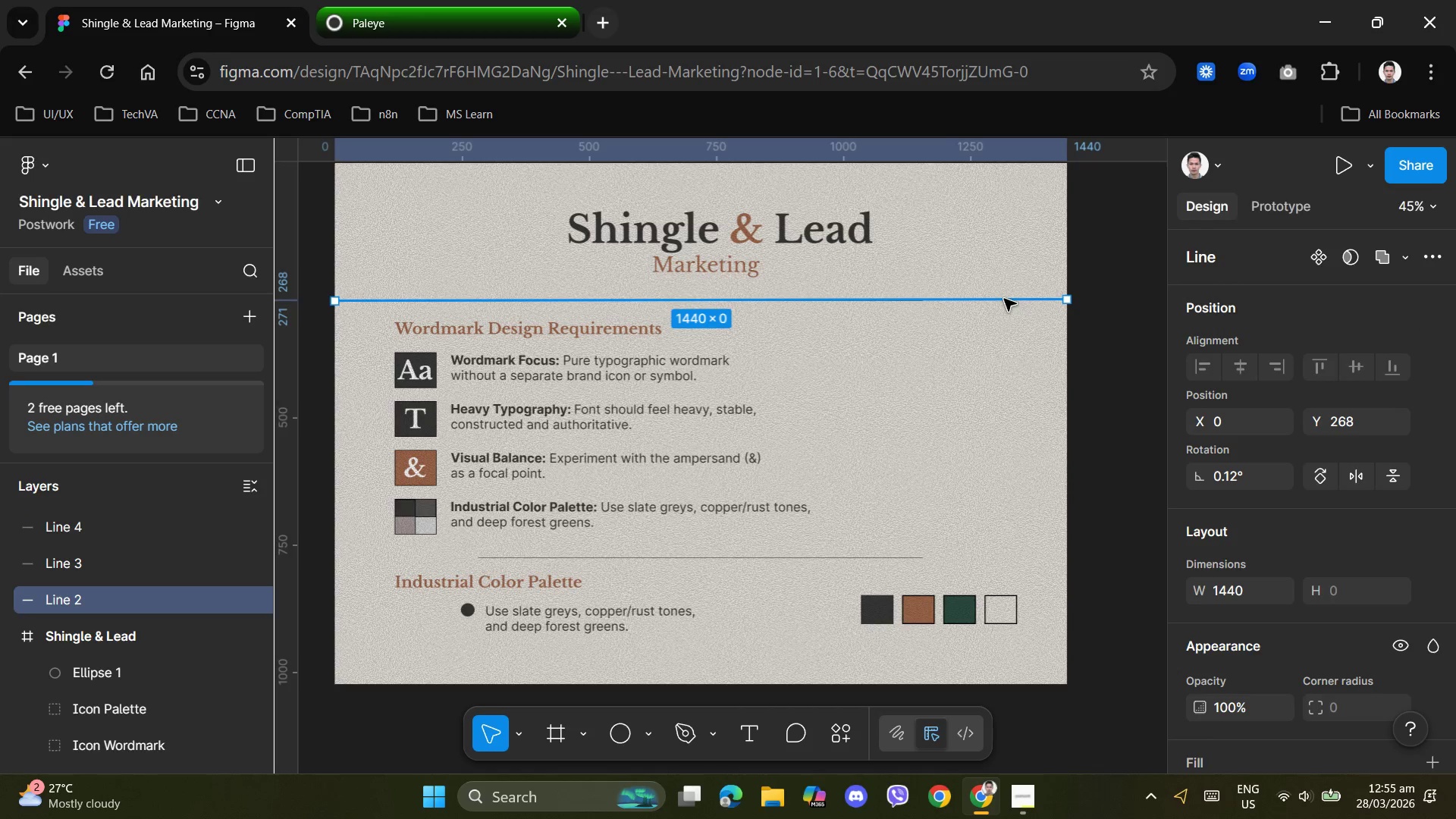 
key(Delete)
 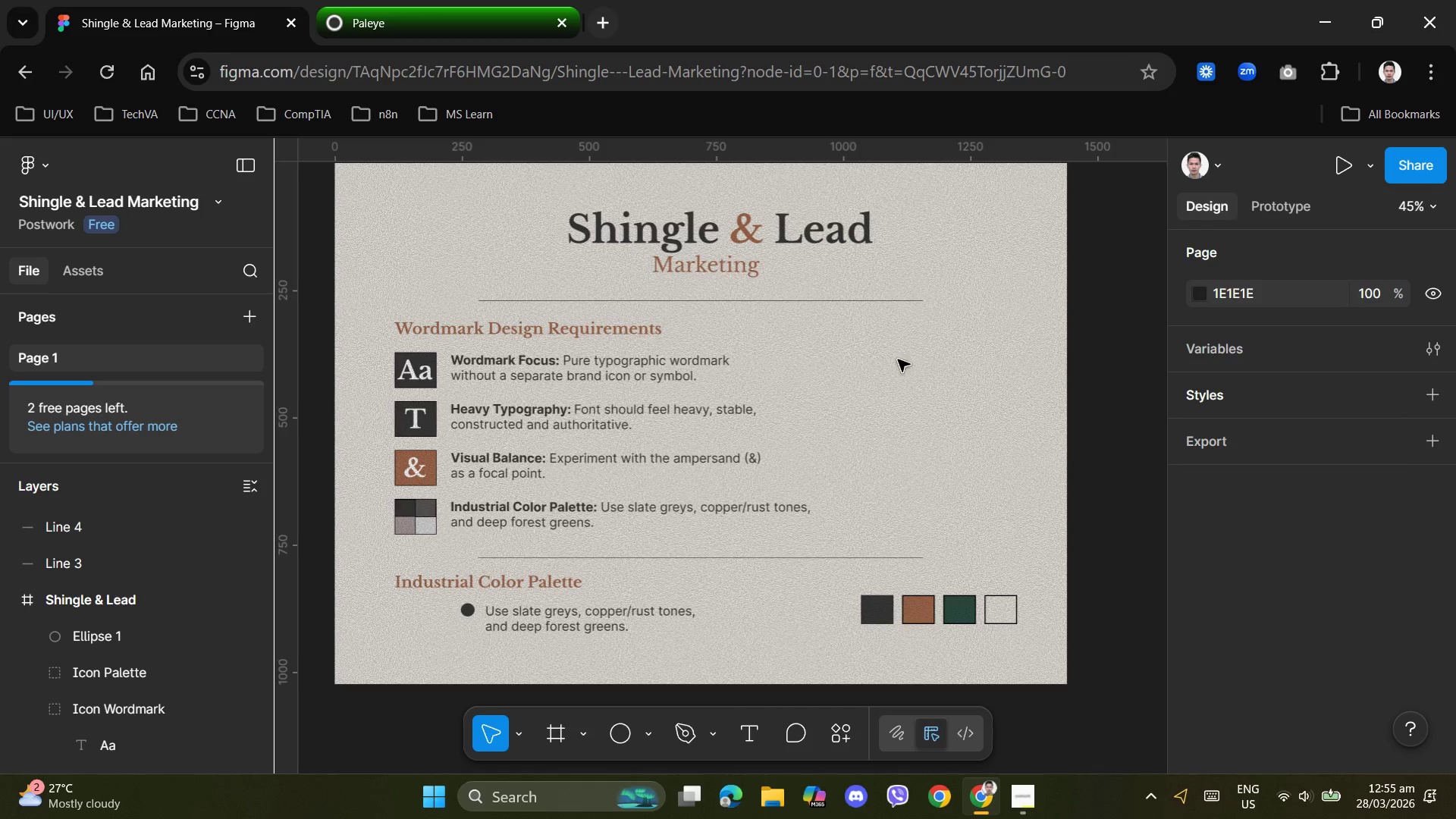 
left_click([911, 398])
 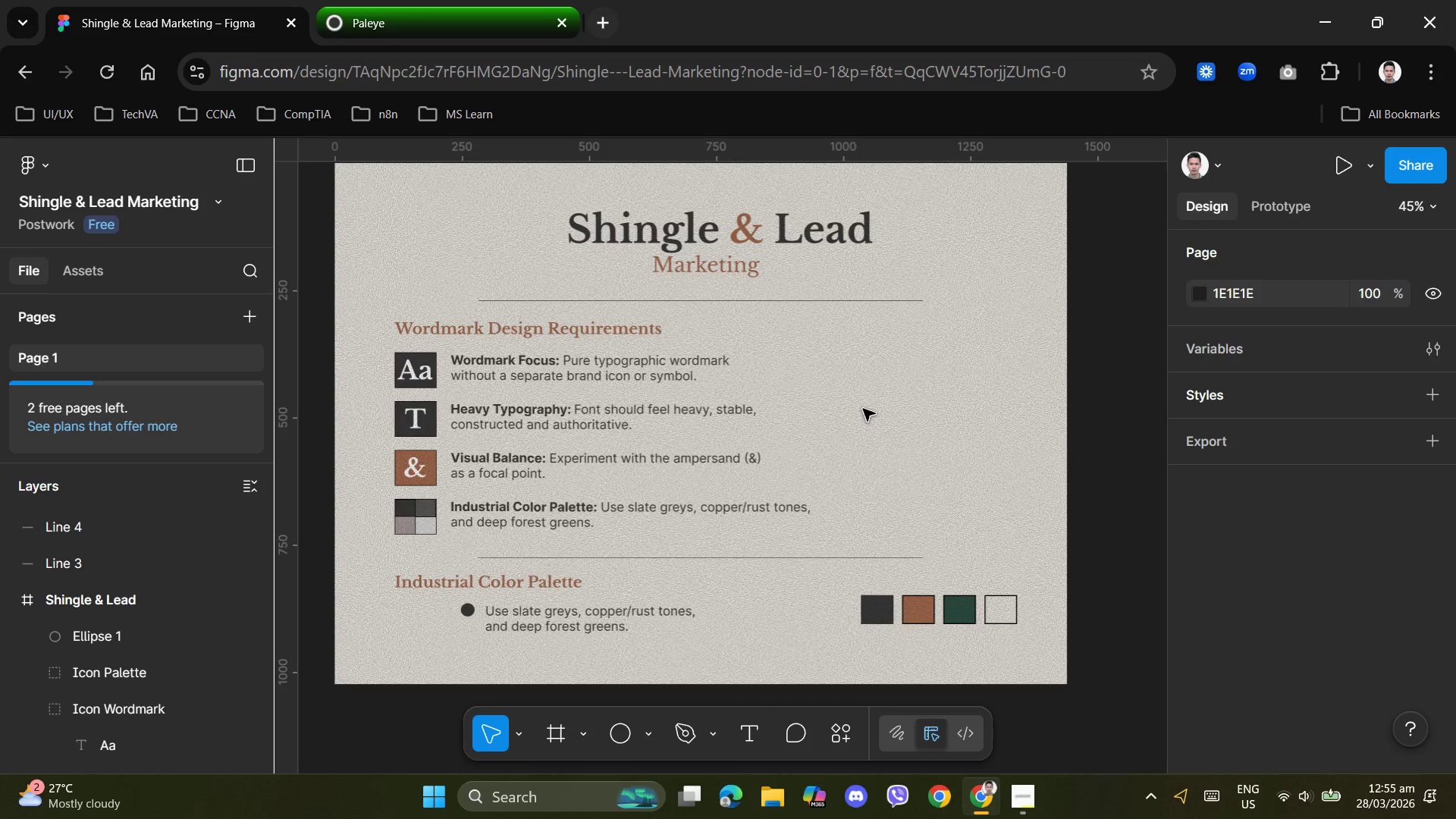 
scroll: coordinate [866, 406], scroll_direction: up, amount: 1.0
 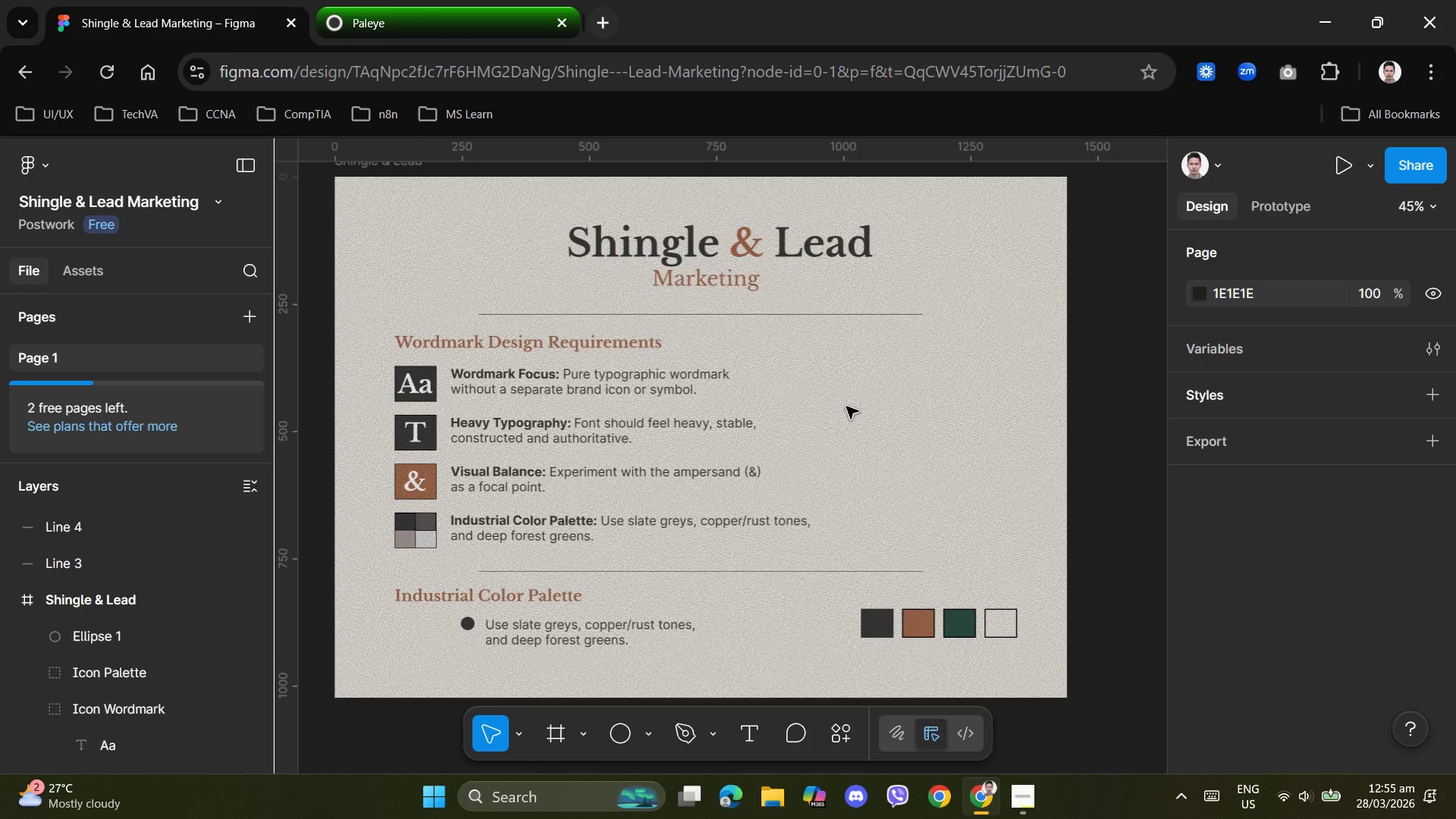 
wait(9.68)
 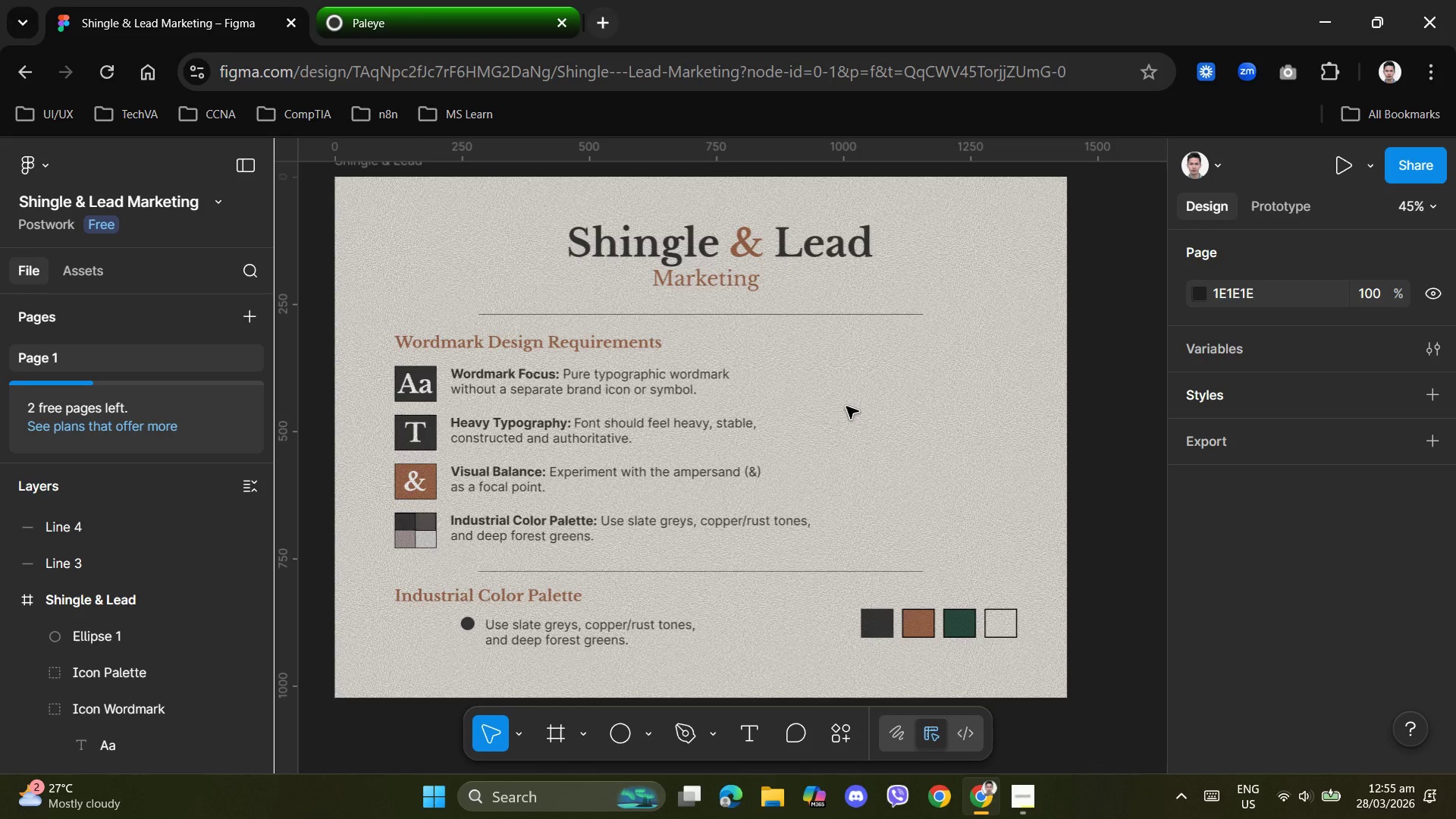 
scroll: coordinate [869, 381], scroll_direction: down, amount: 1.0
 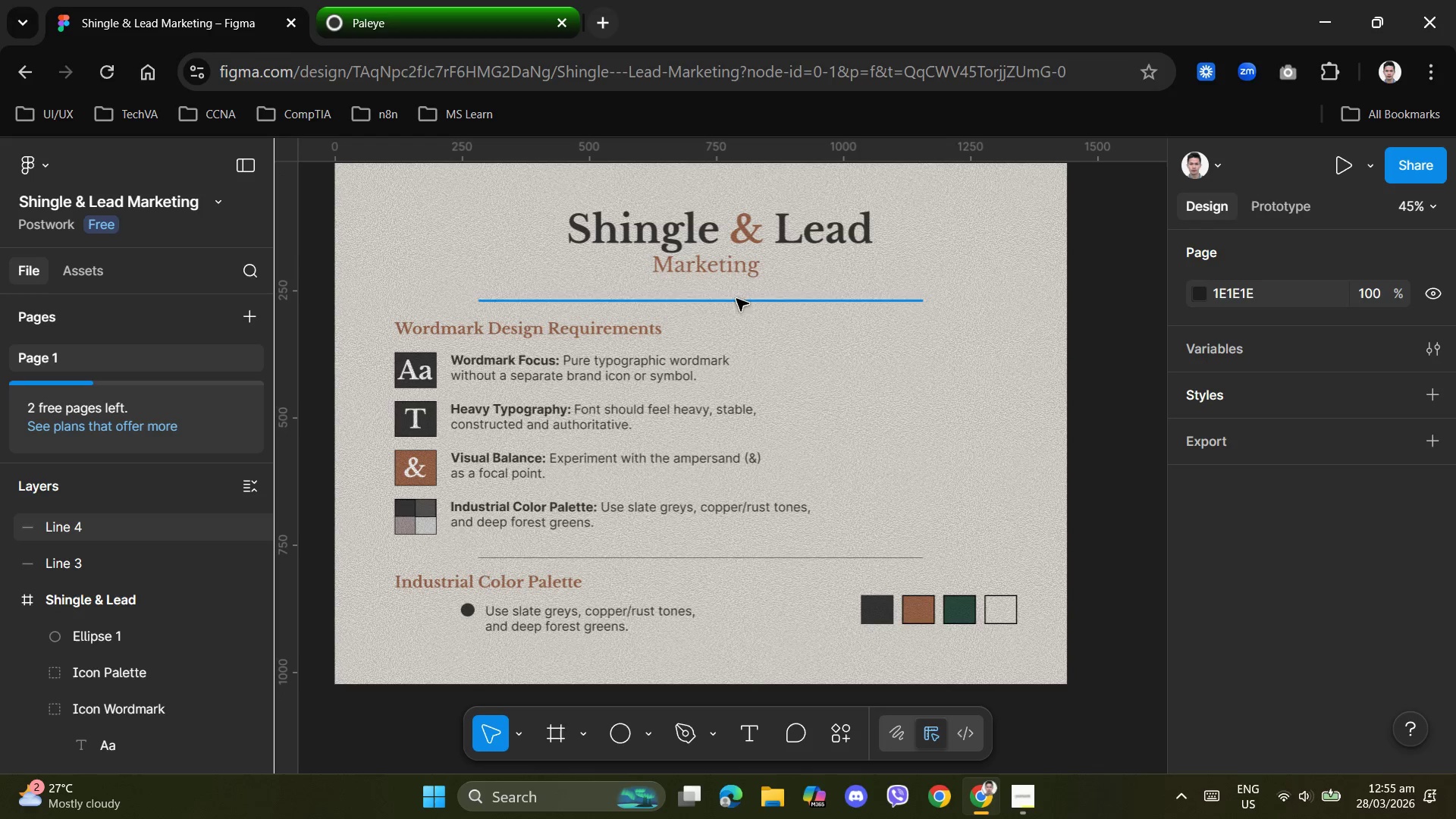 
scroll: coordinate [890, 384], scroll_direction: up, amount: 3.0
 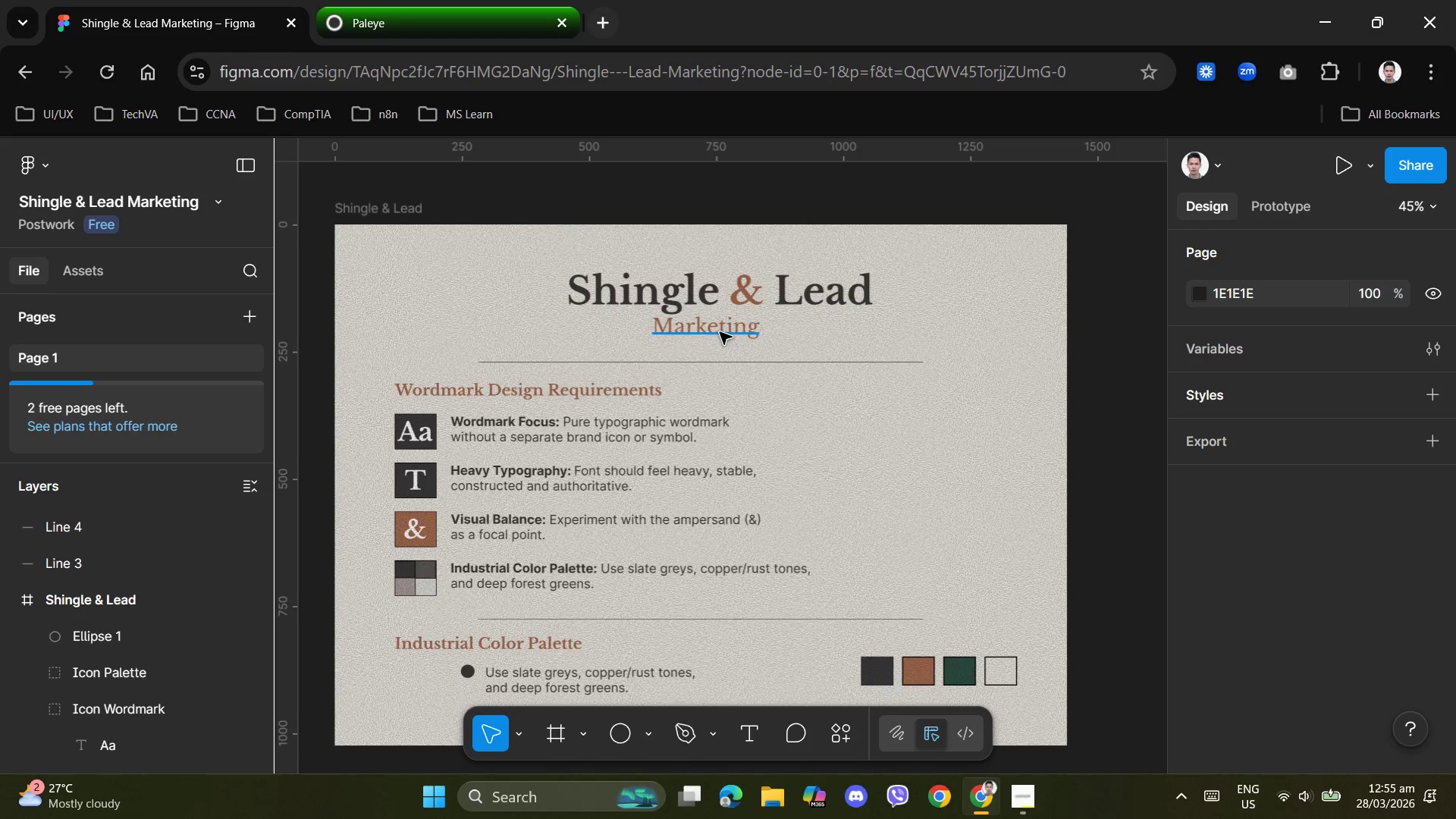 
left_click_drag(start_coordinate=[720, 332], to_coordinate=[714, 330])
 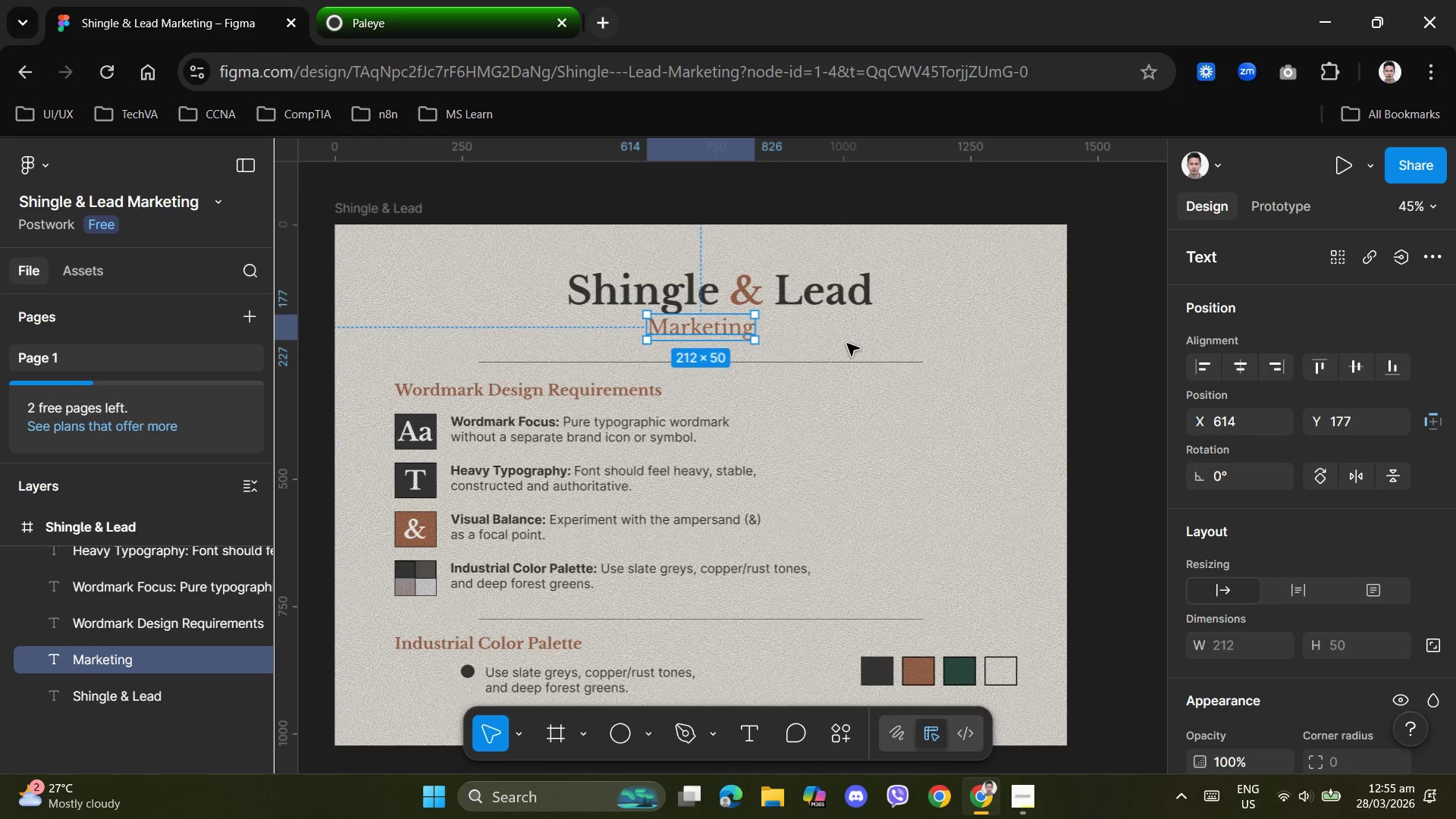 
left_click([847, 344])
 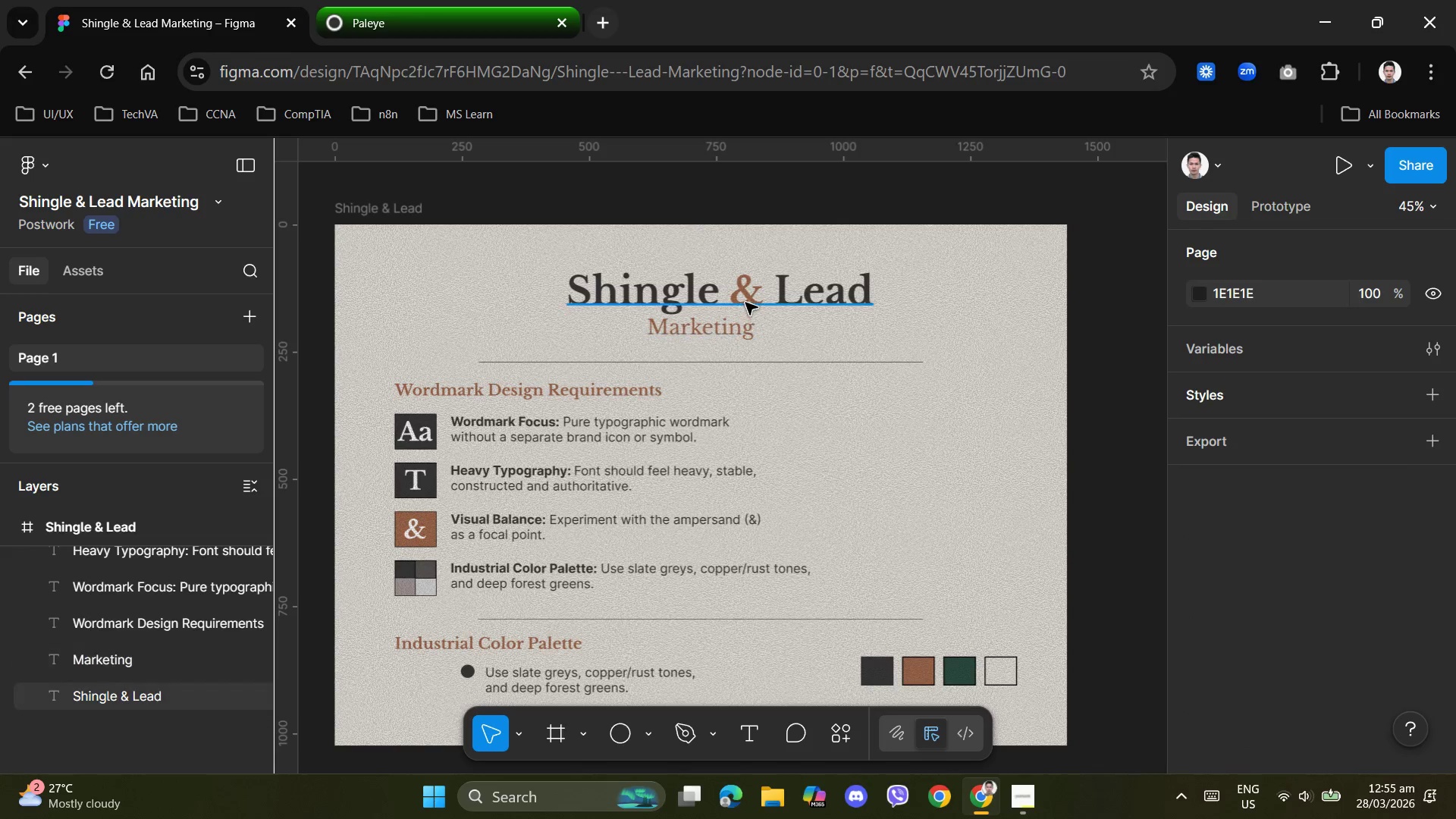 
left_click_drag(start_coordinate=[745, 301], to_coordinate=[724, 305])
 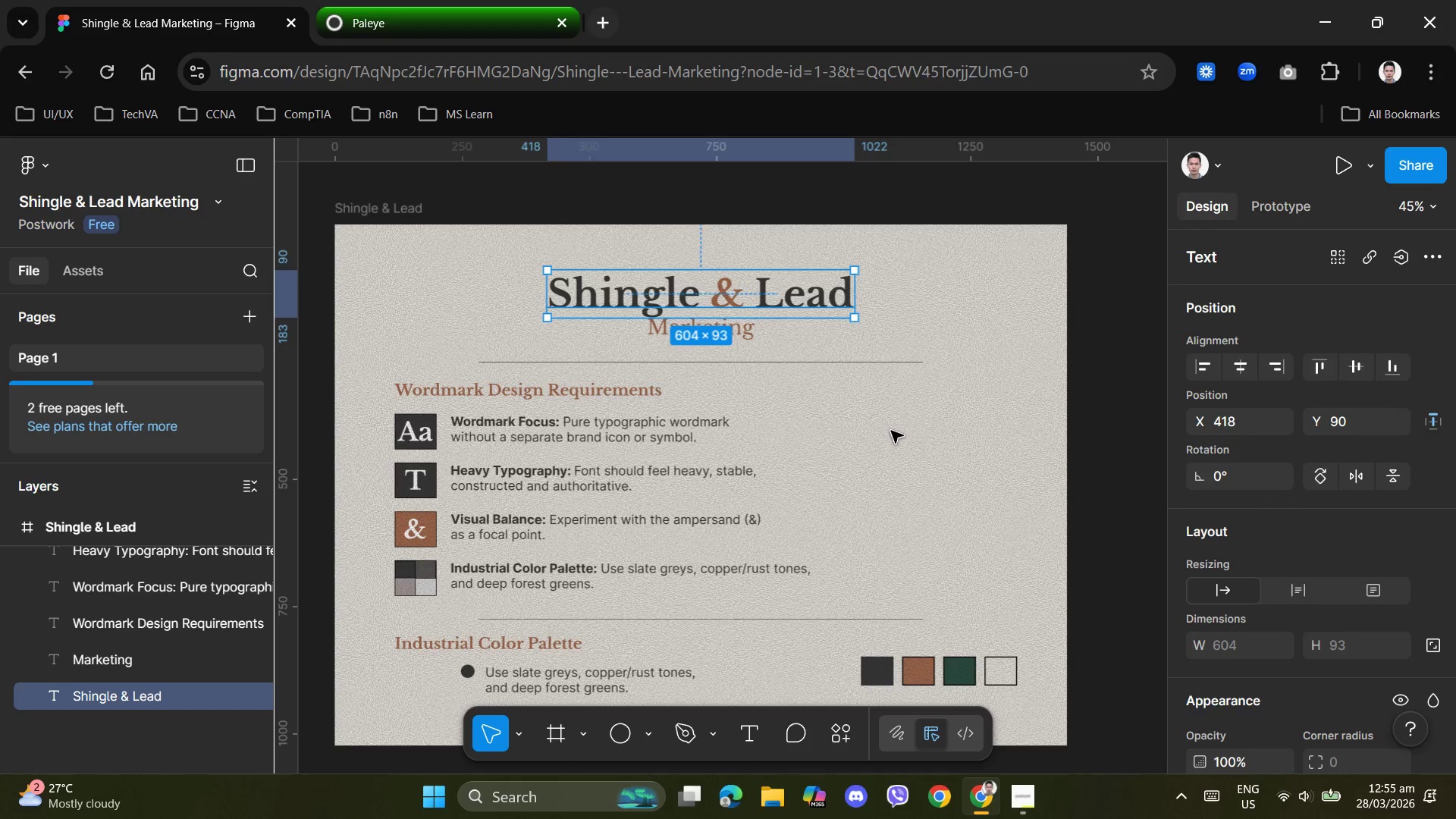 
left_click([891, 431])
 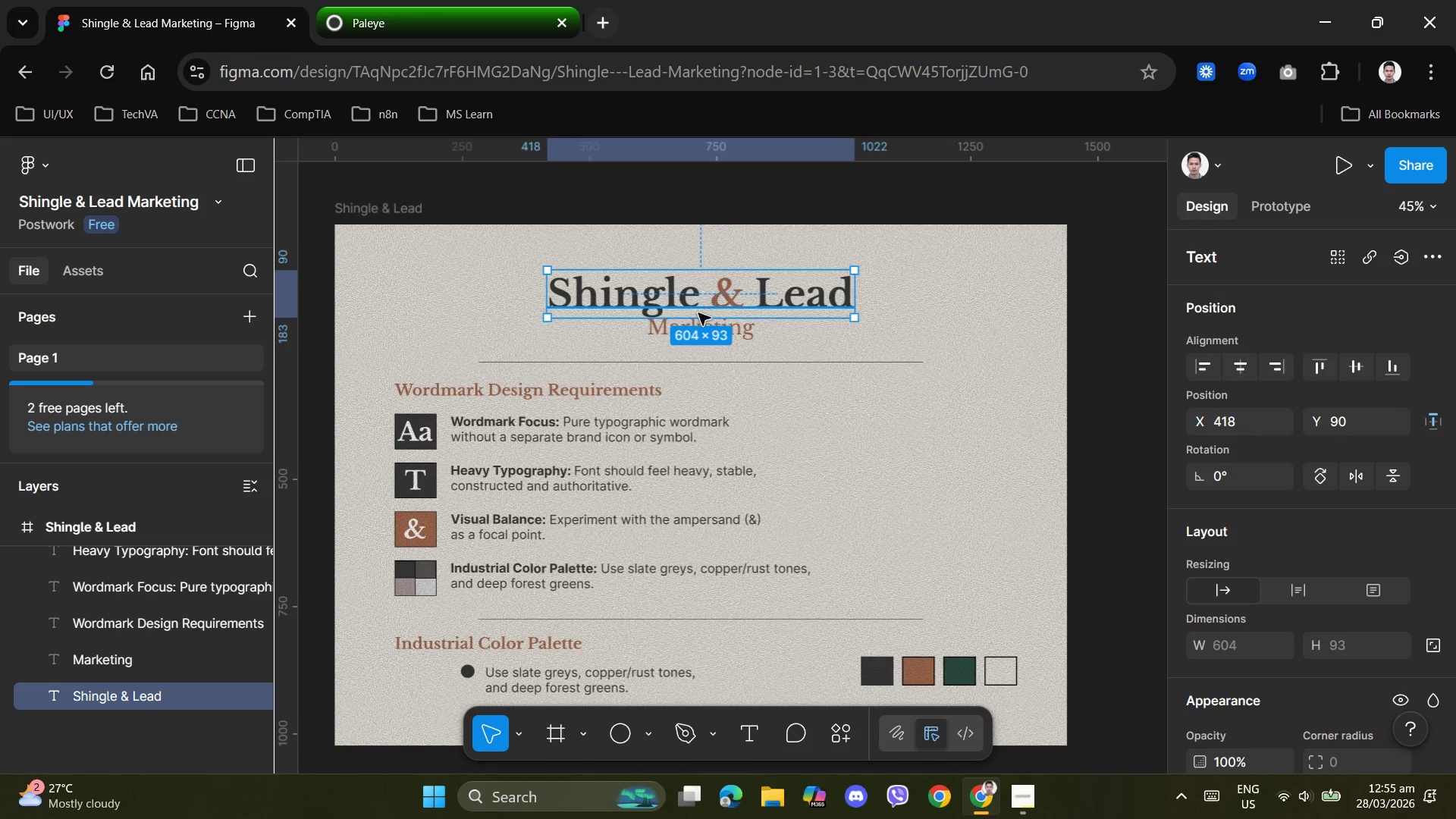 
left_click([810, 355])
 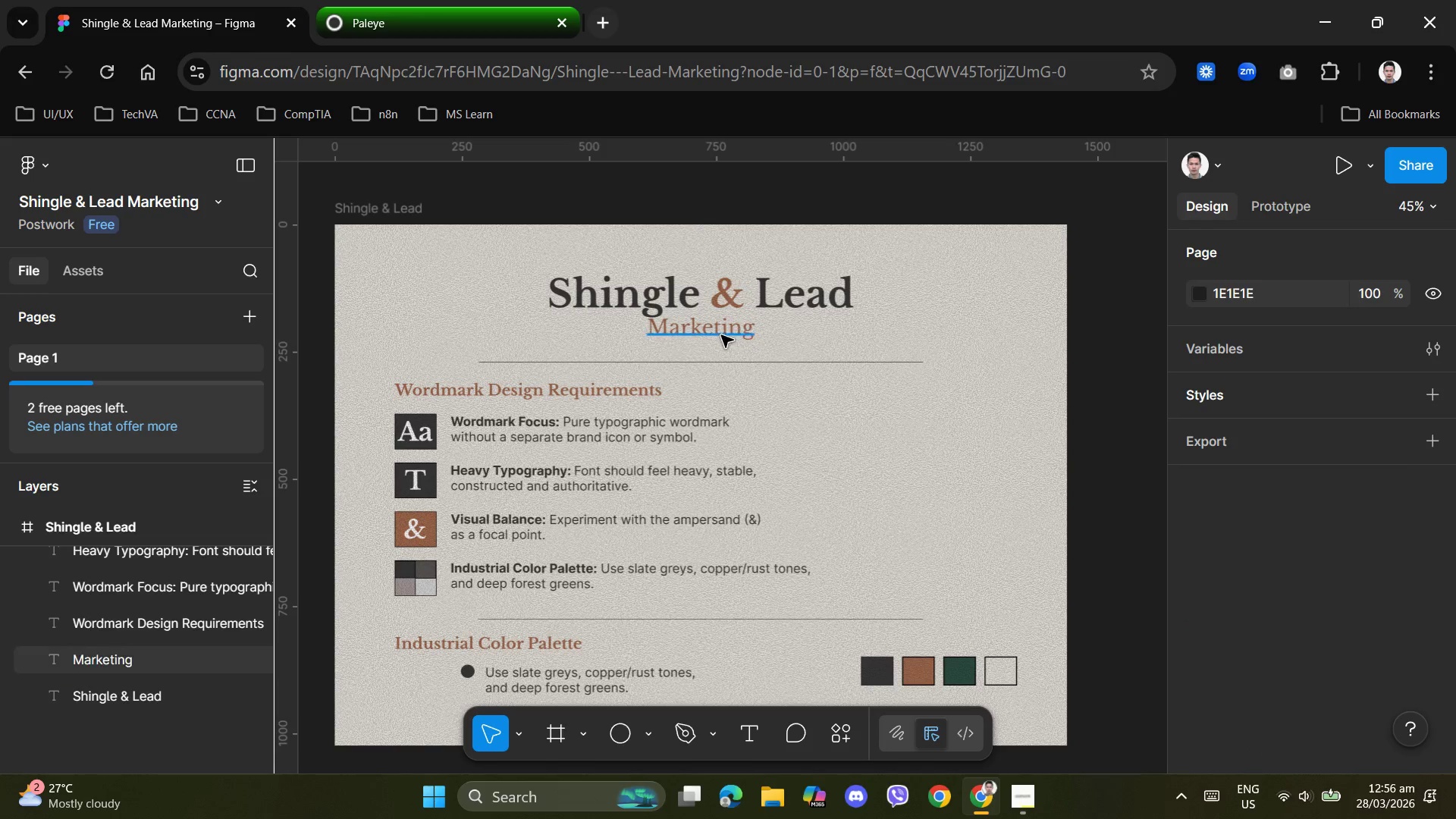 
left_click([717, 333])
 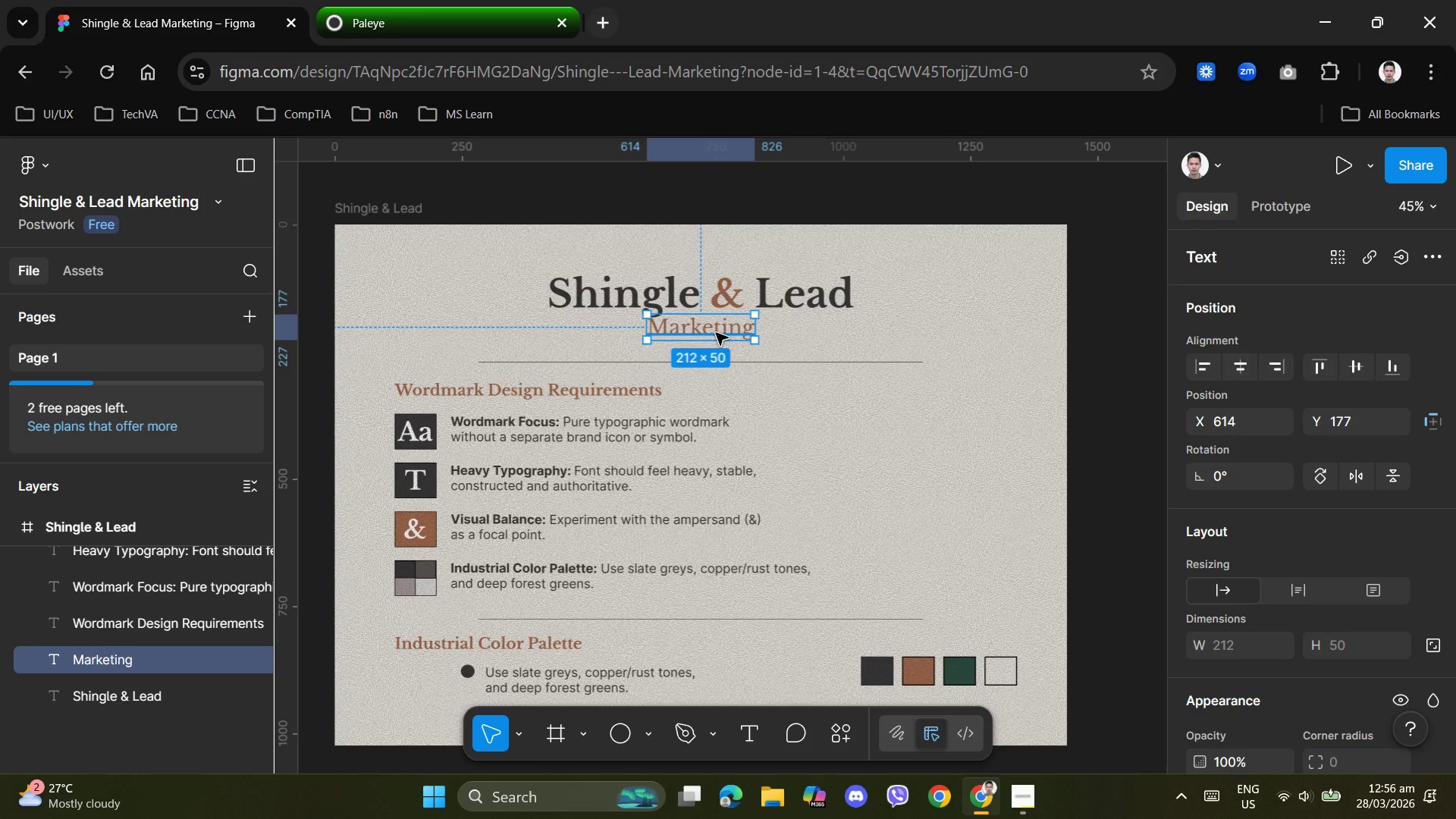 
key(ArrowDown)
 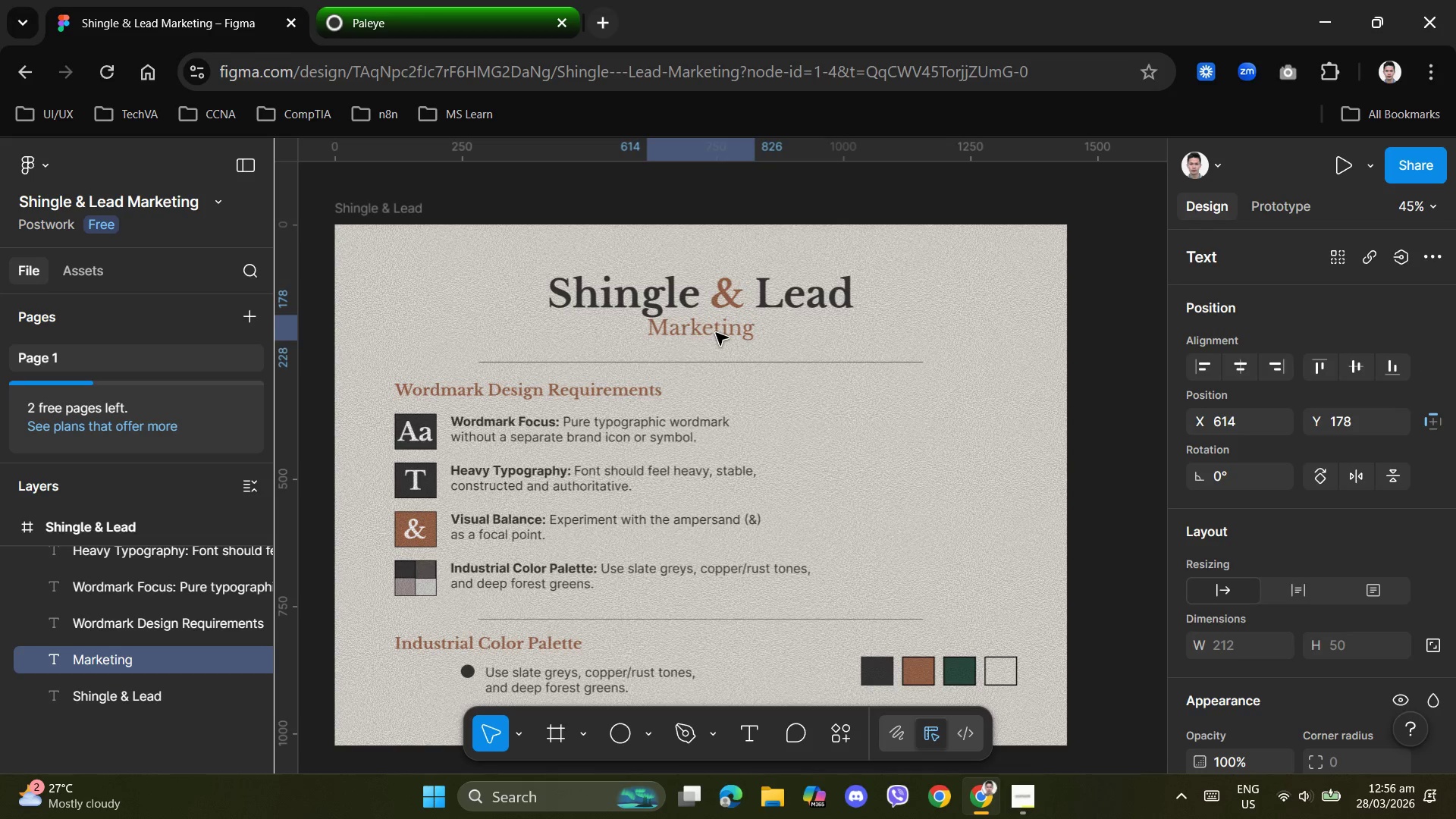 
key(ArrowDown)
 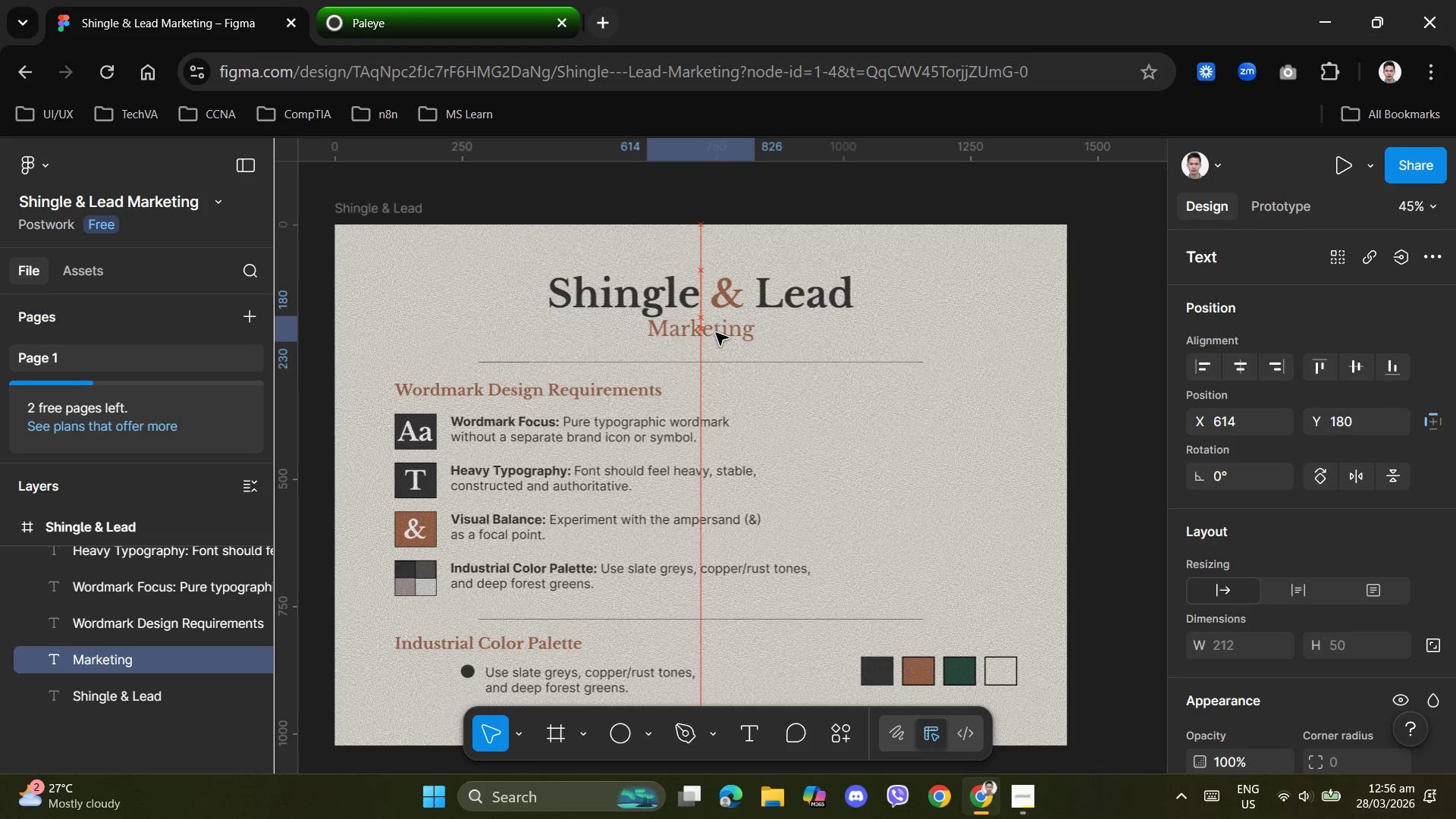 
key(ArrowDown)
 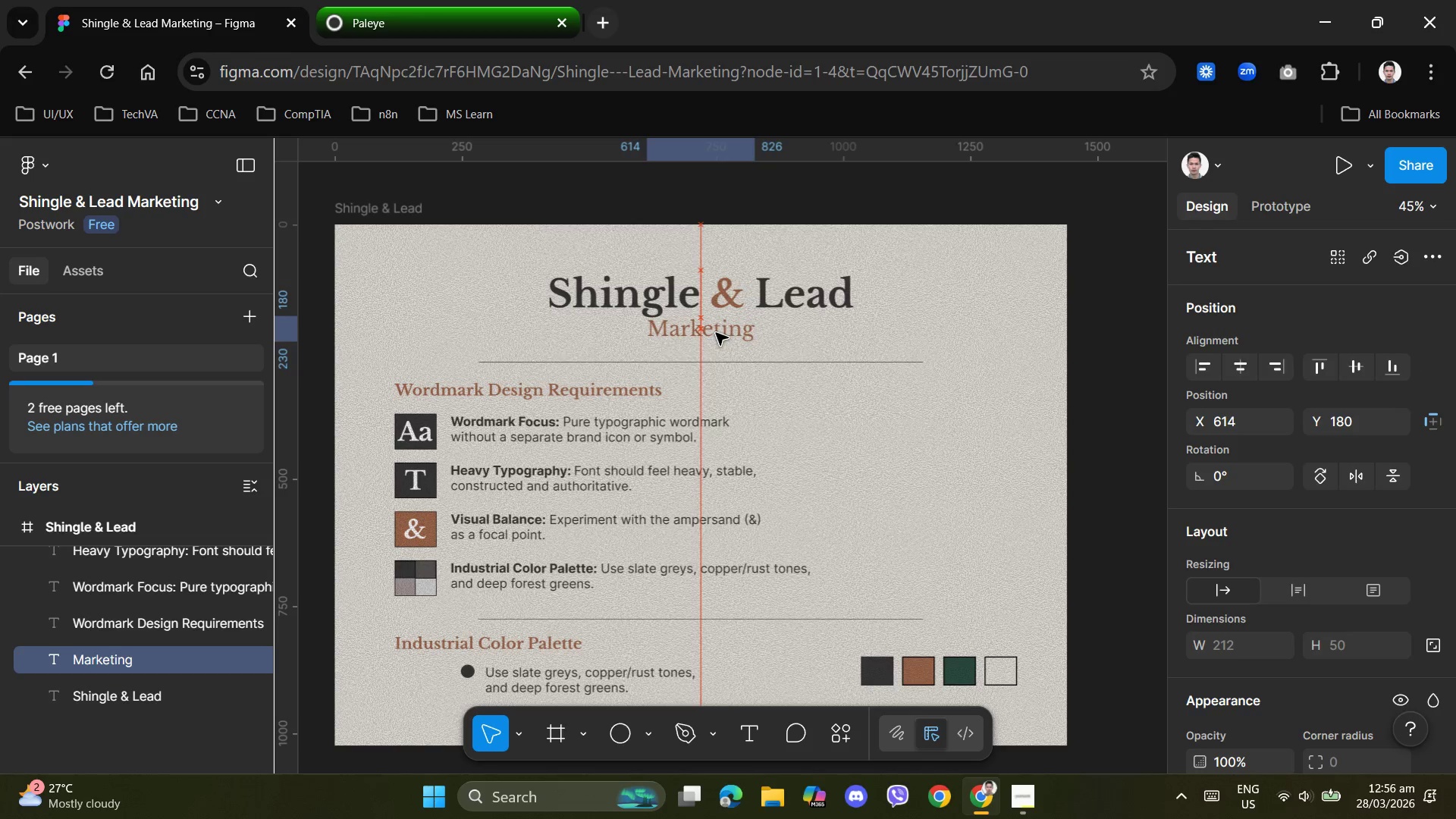 
key(ArrowDown)
 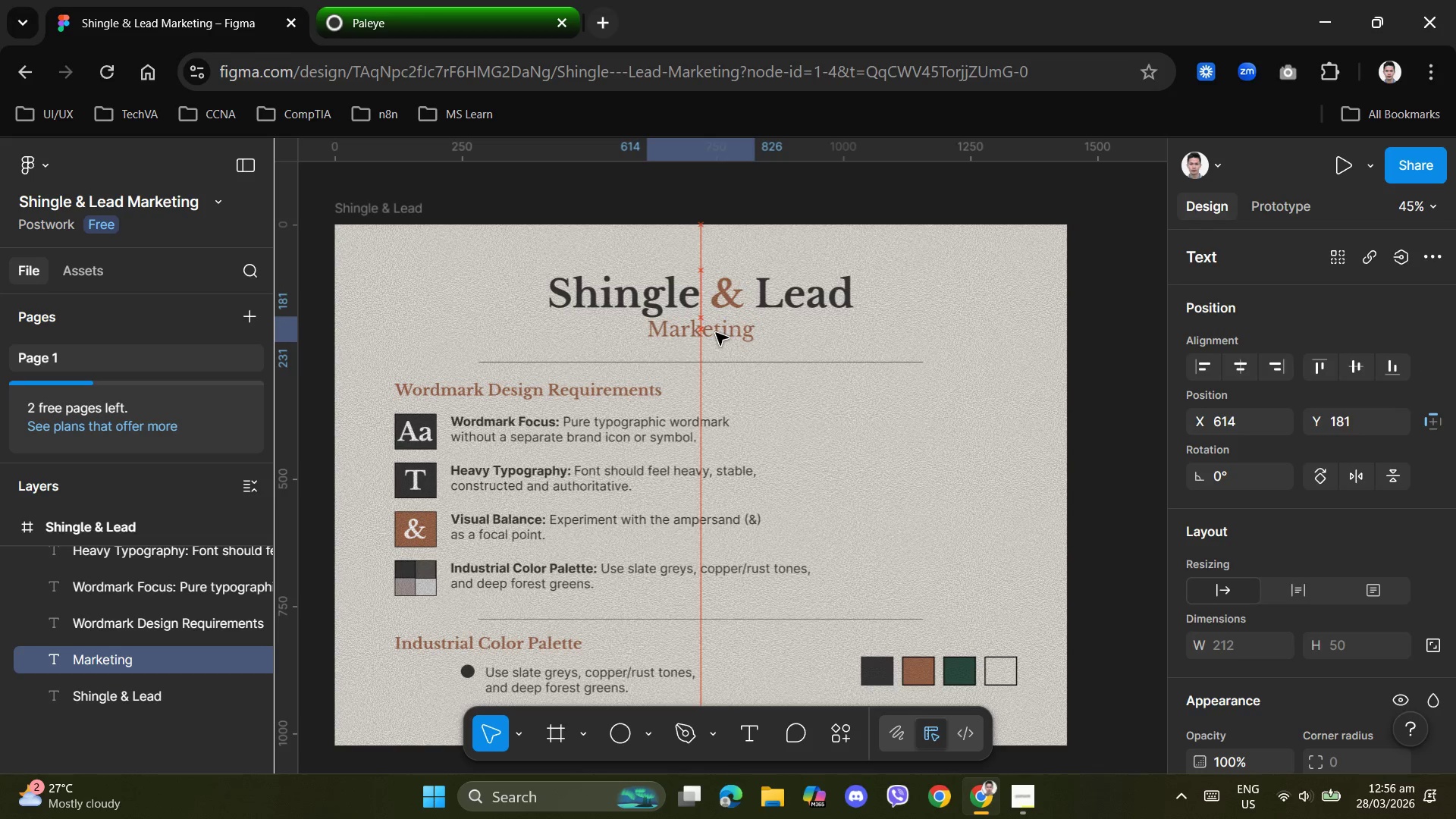 
key(ArrowDown)
 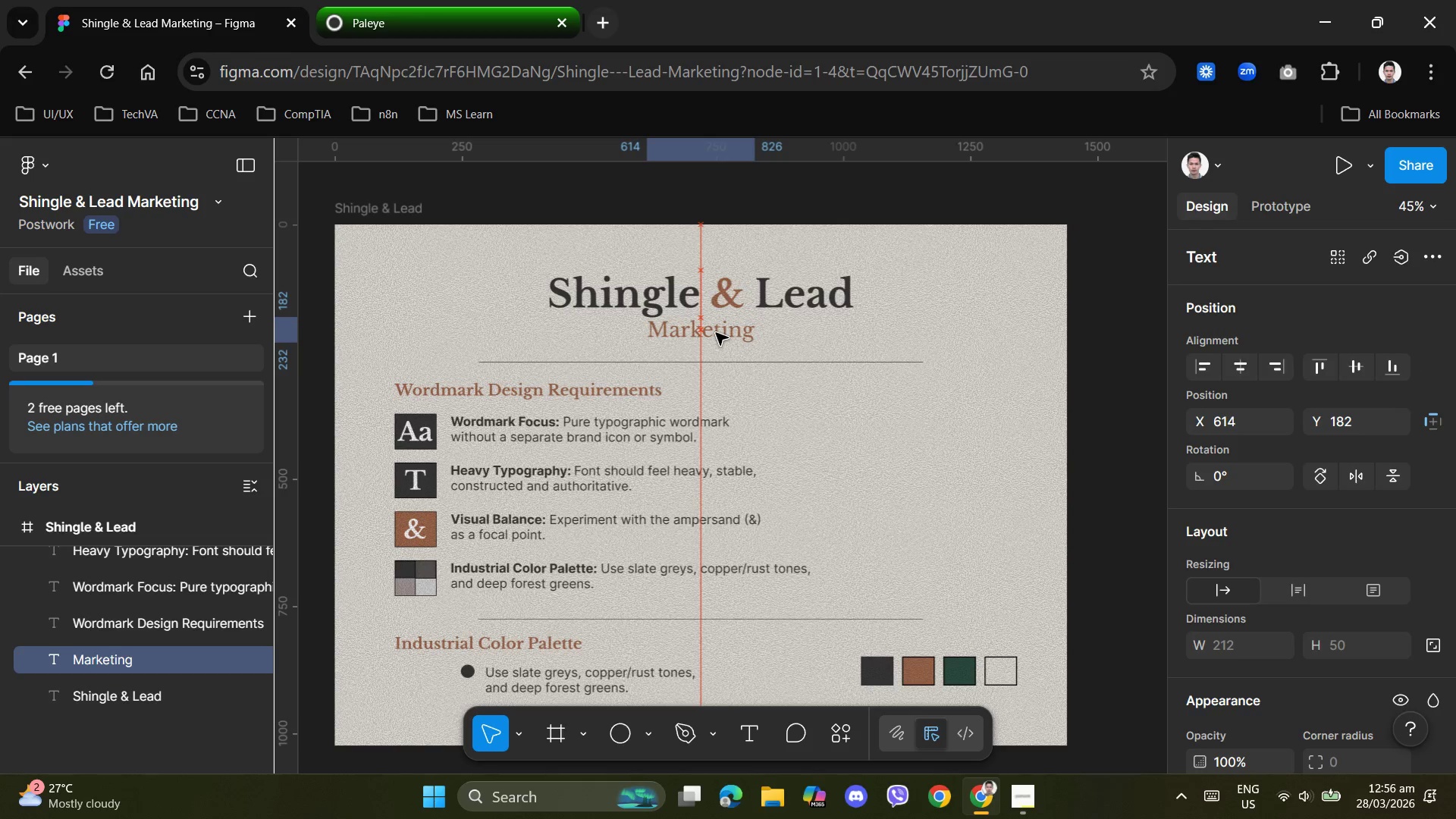 
key(ArrowDown)
 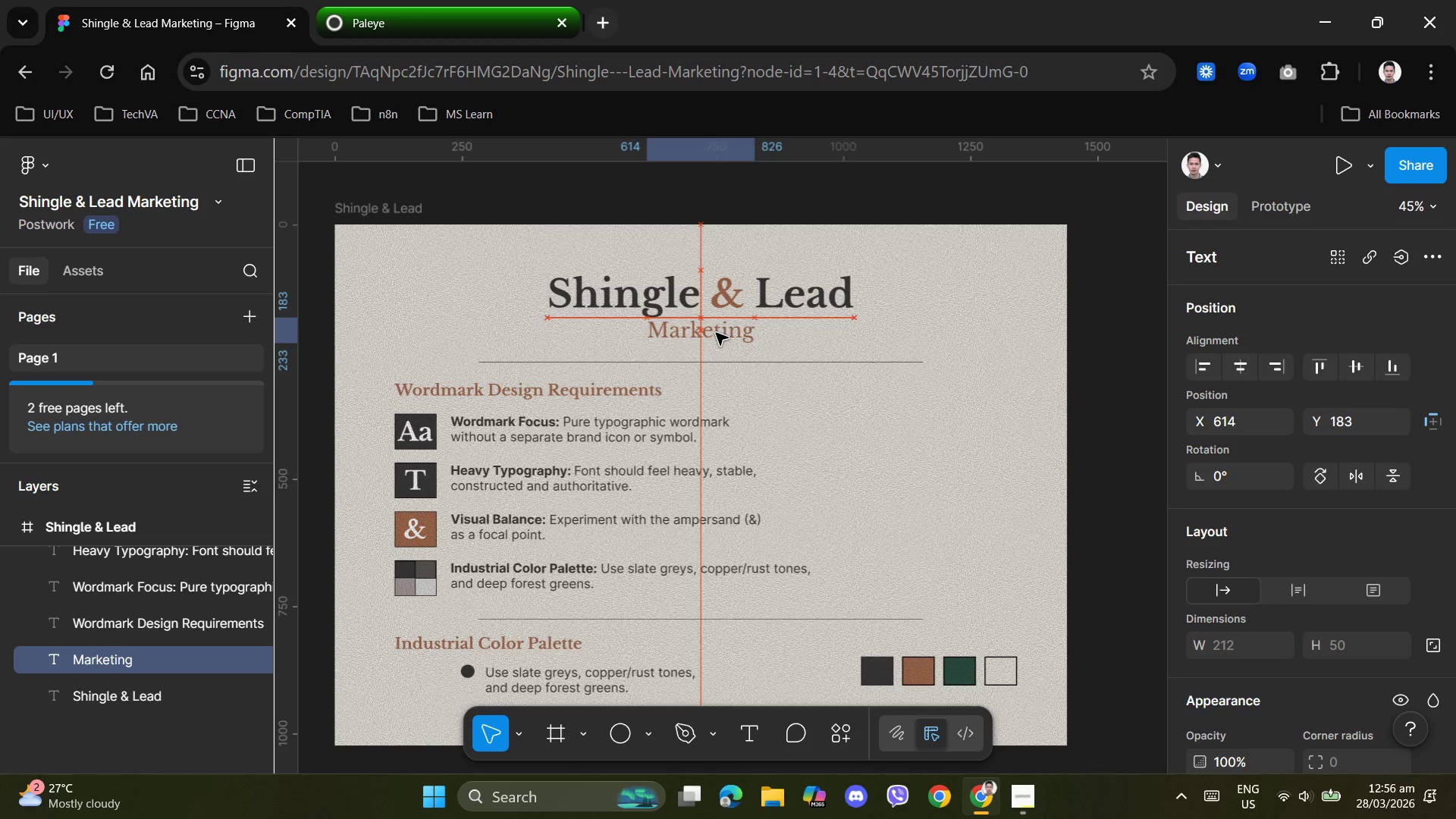 
key(ArrowDown)
 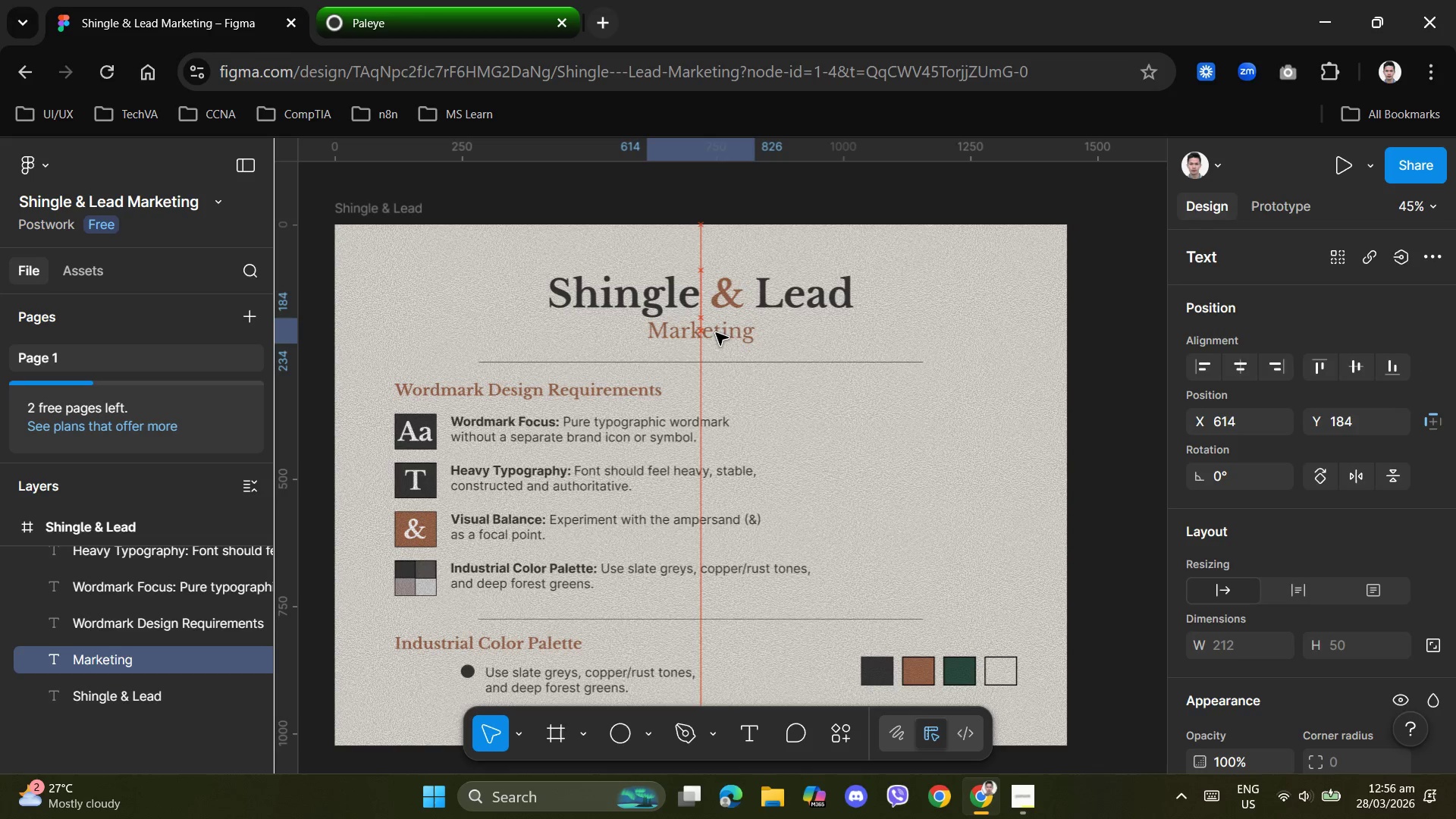 
key(ArrowDown)
 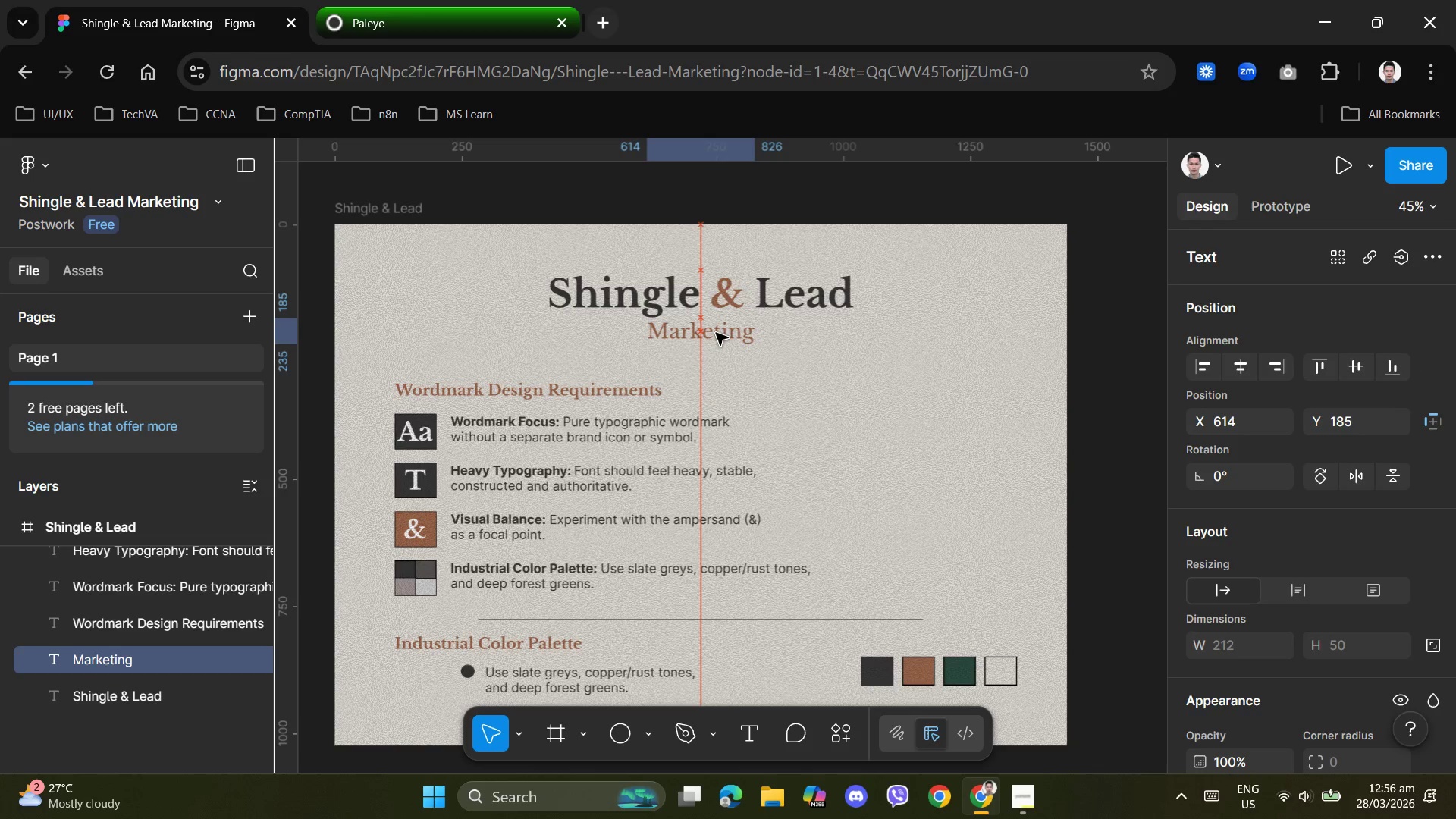 
key(ArrowDown)
 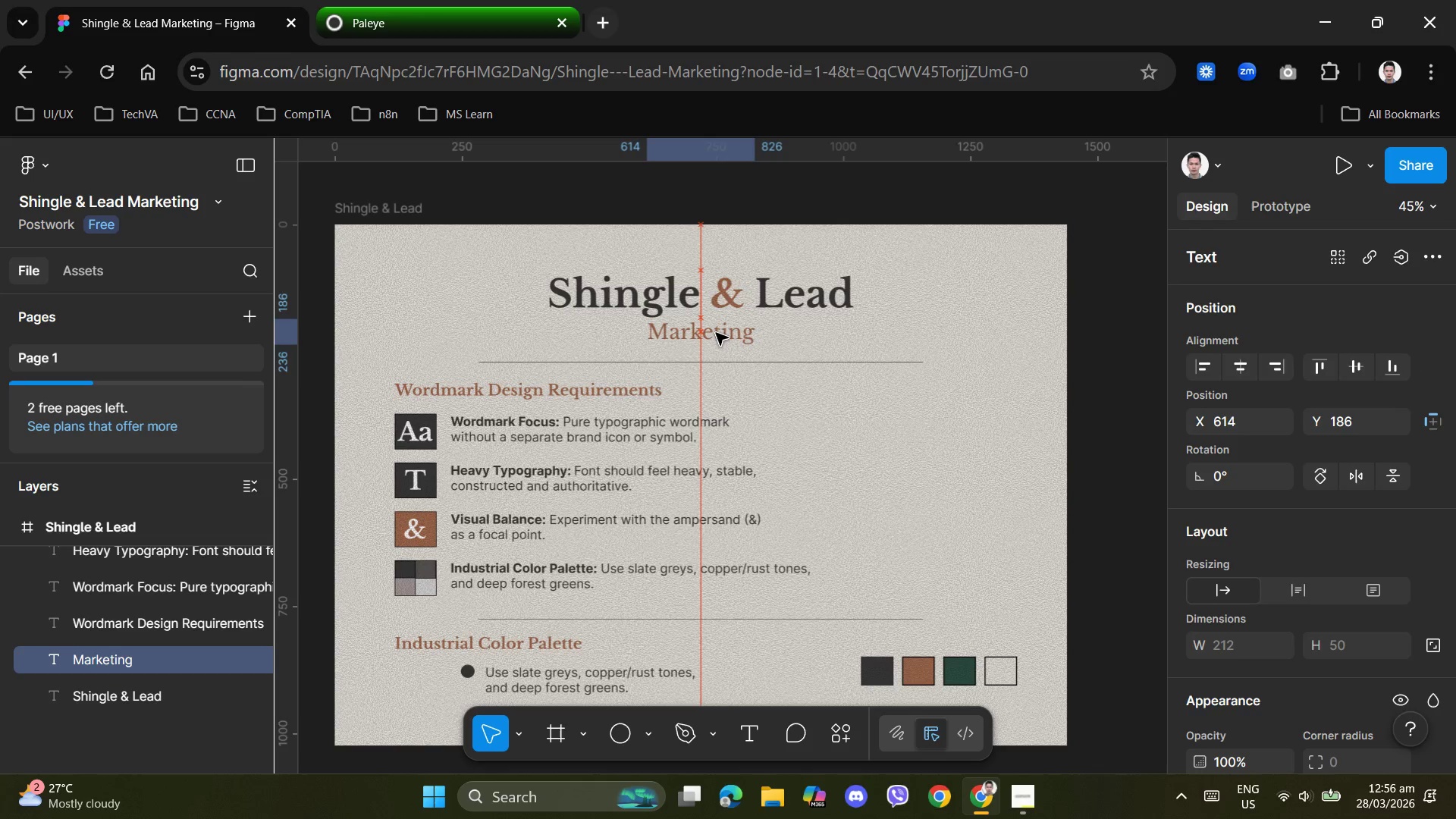 
key(ArrowDown)
 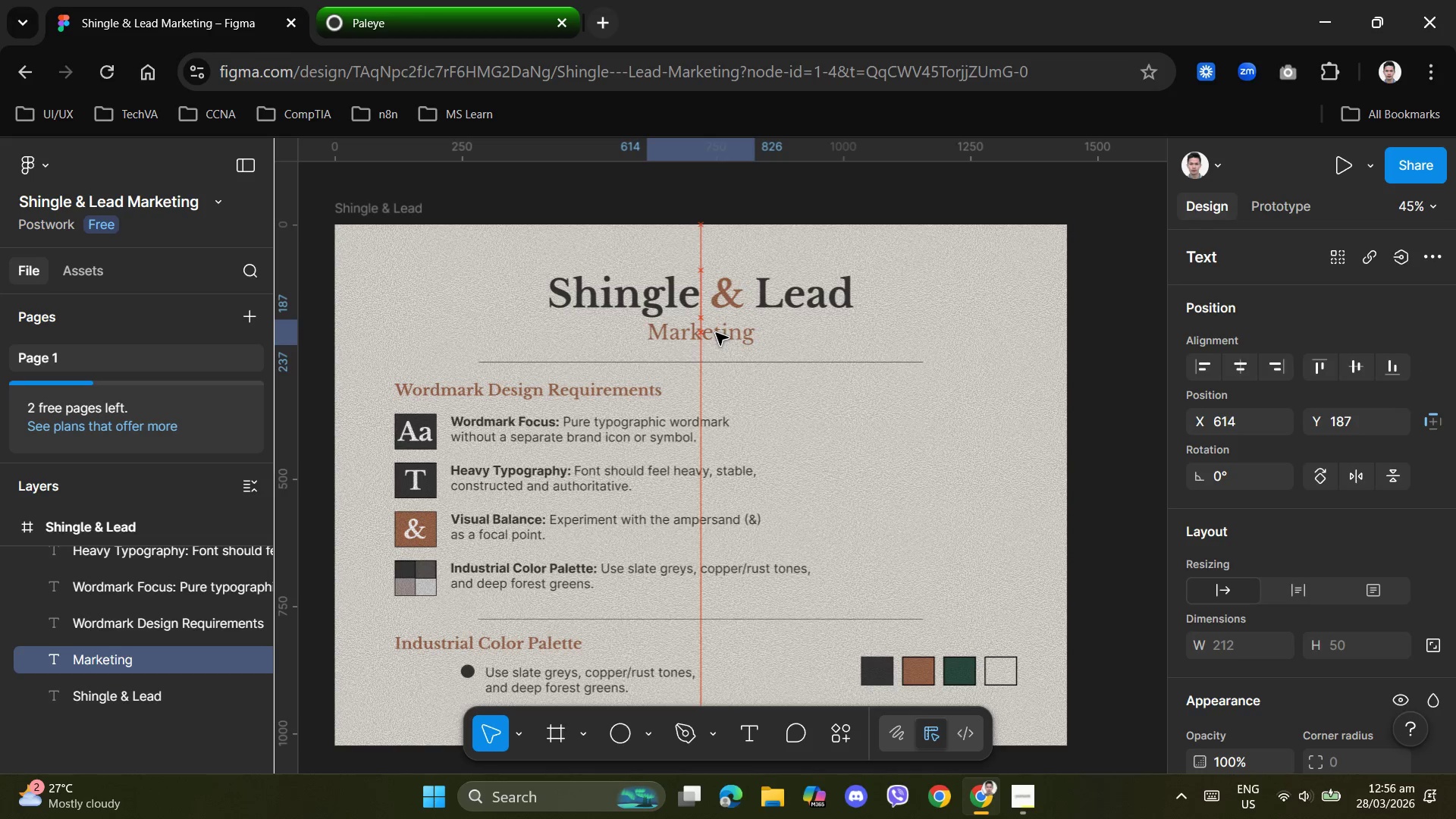 
key(ArrowDown)
 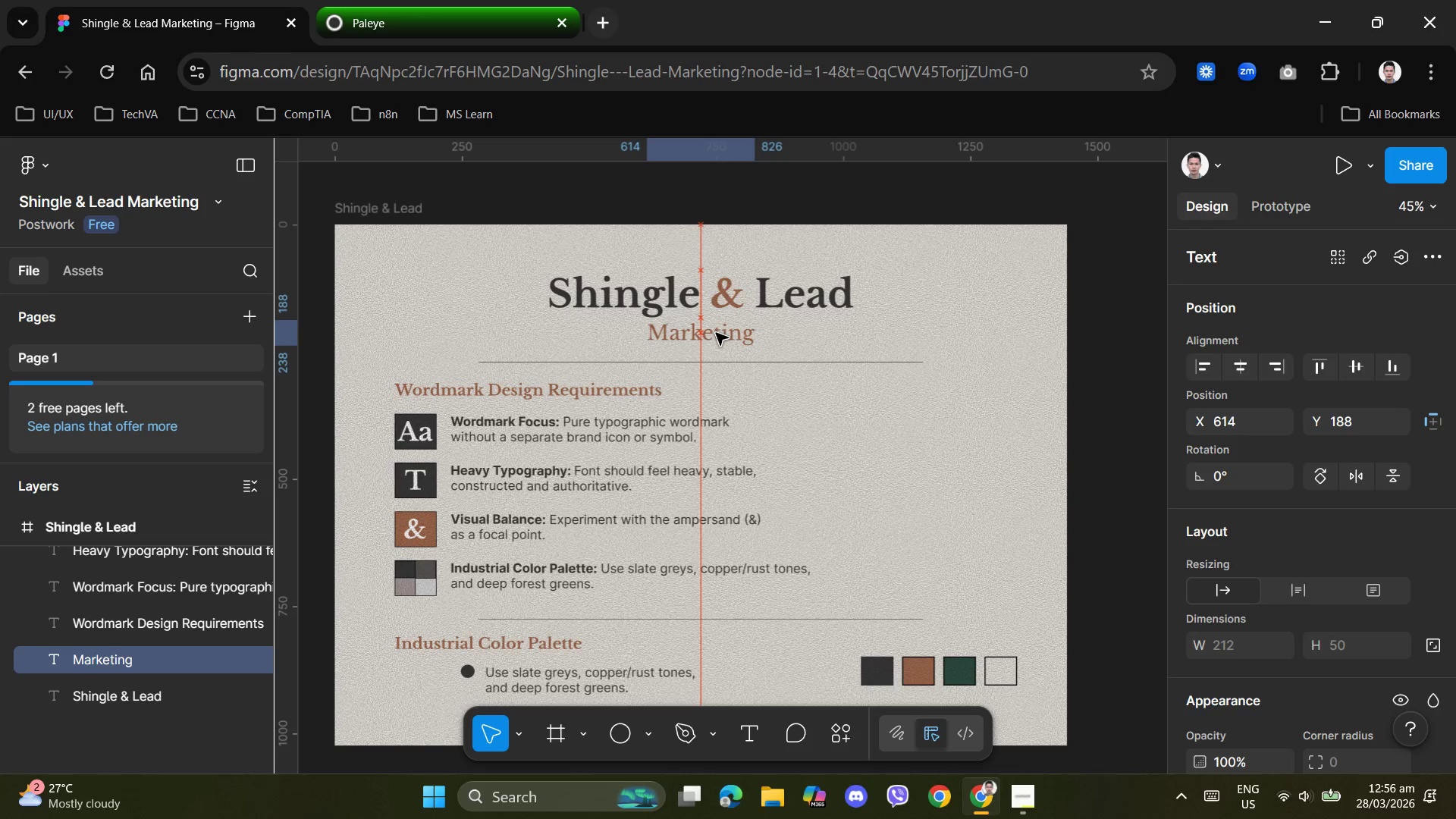 
key(ArrowDown)
 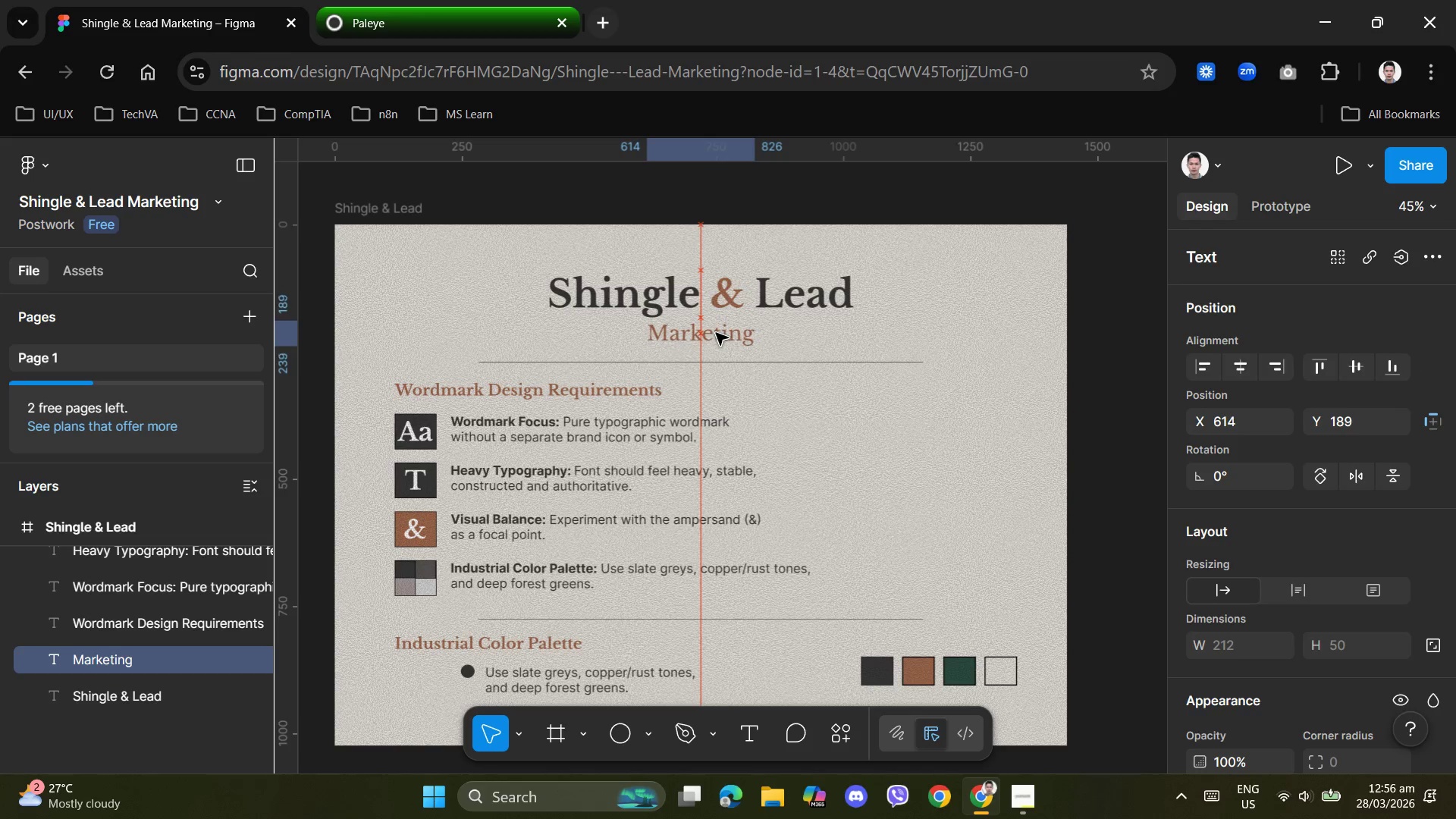 
key(ArrowDown)
 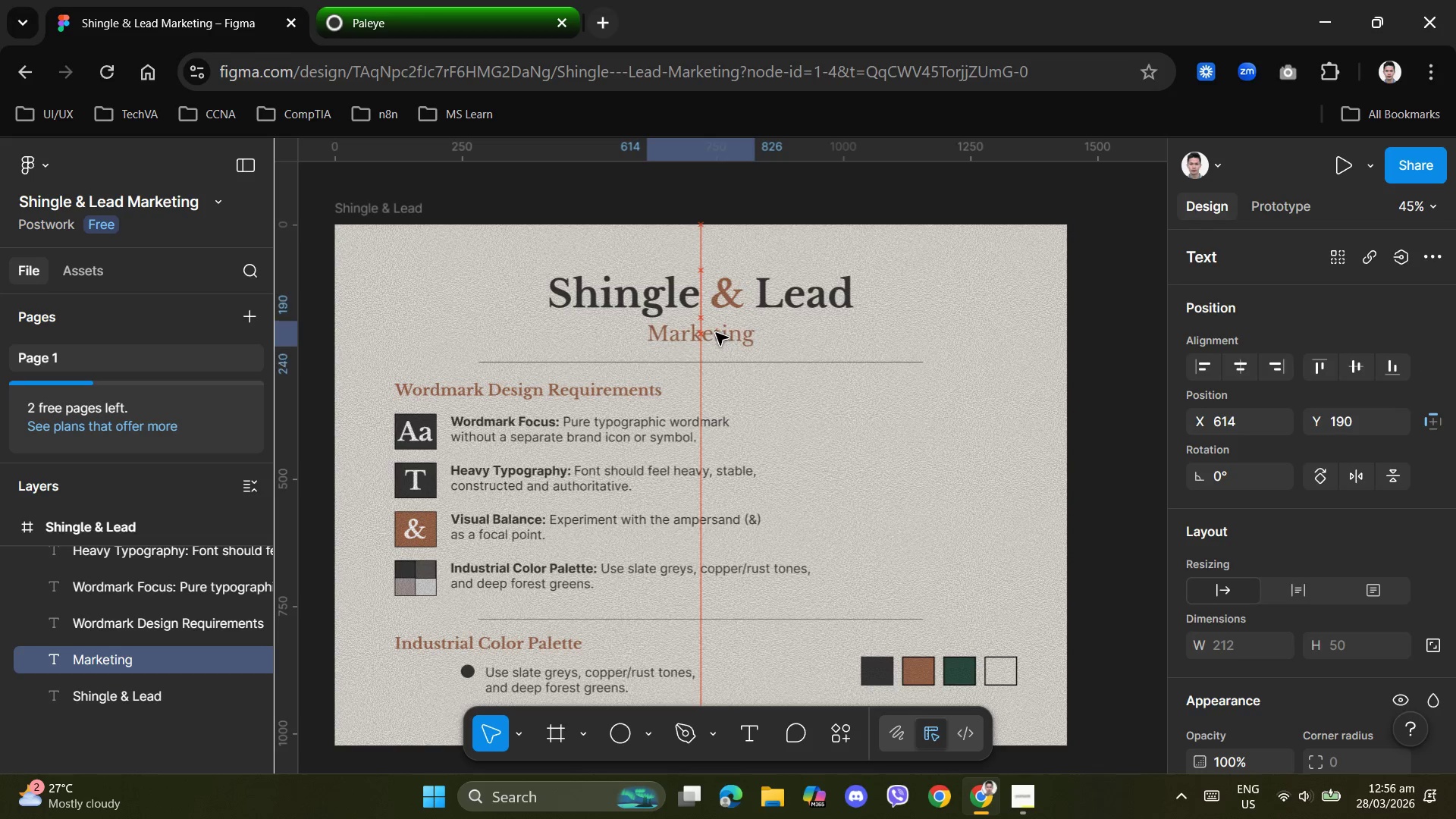 
key(ArrowDown)
 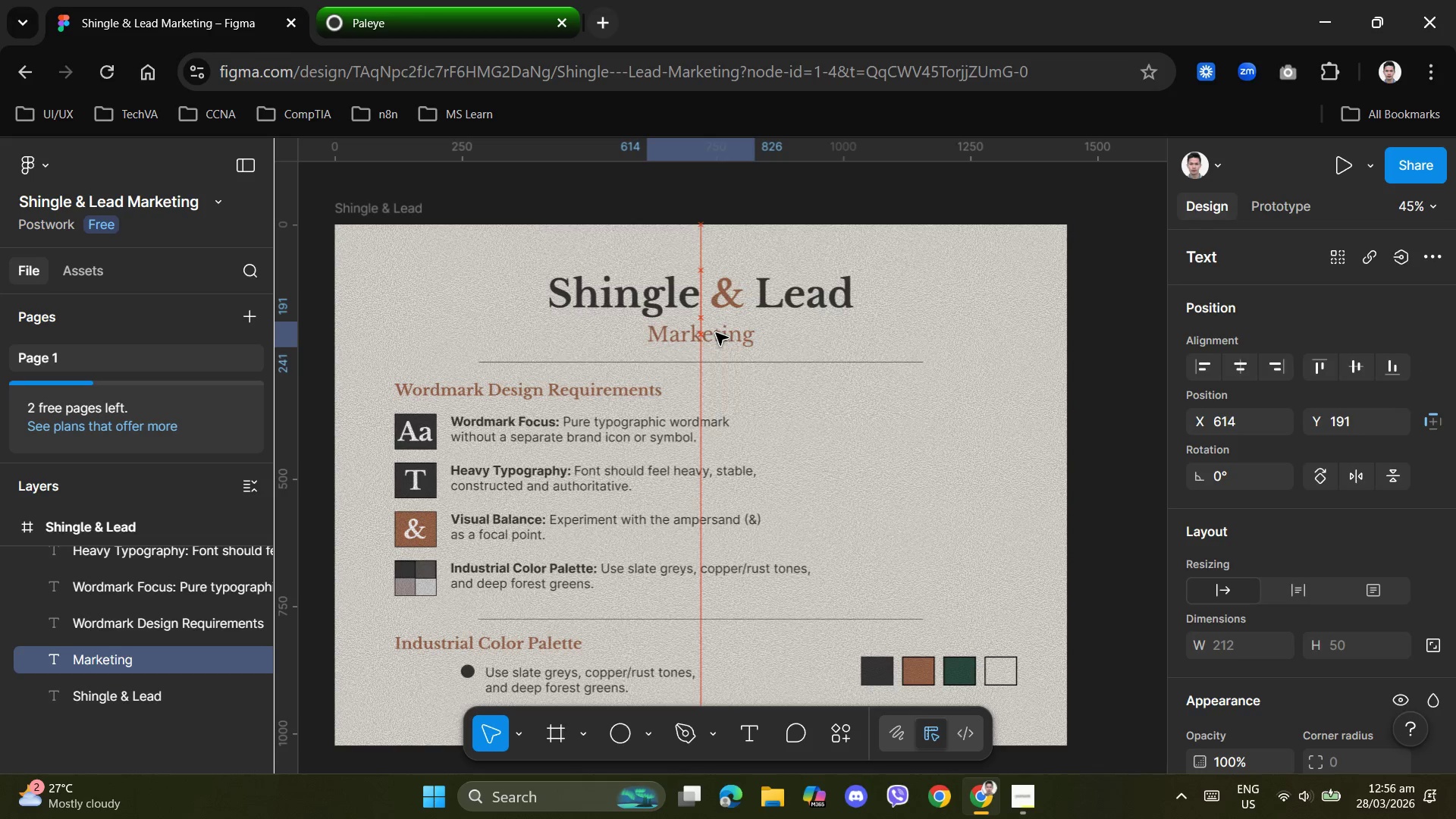 
key(ArrowDown)
 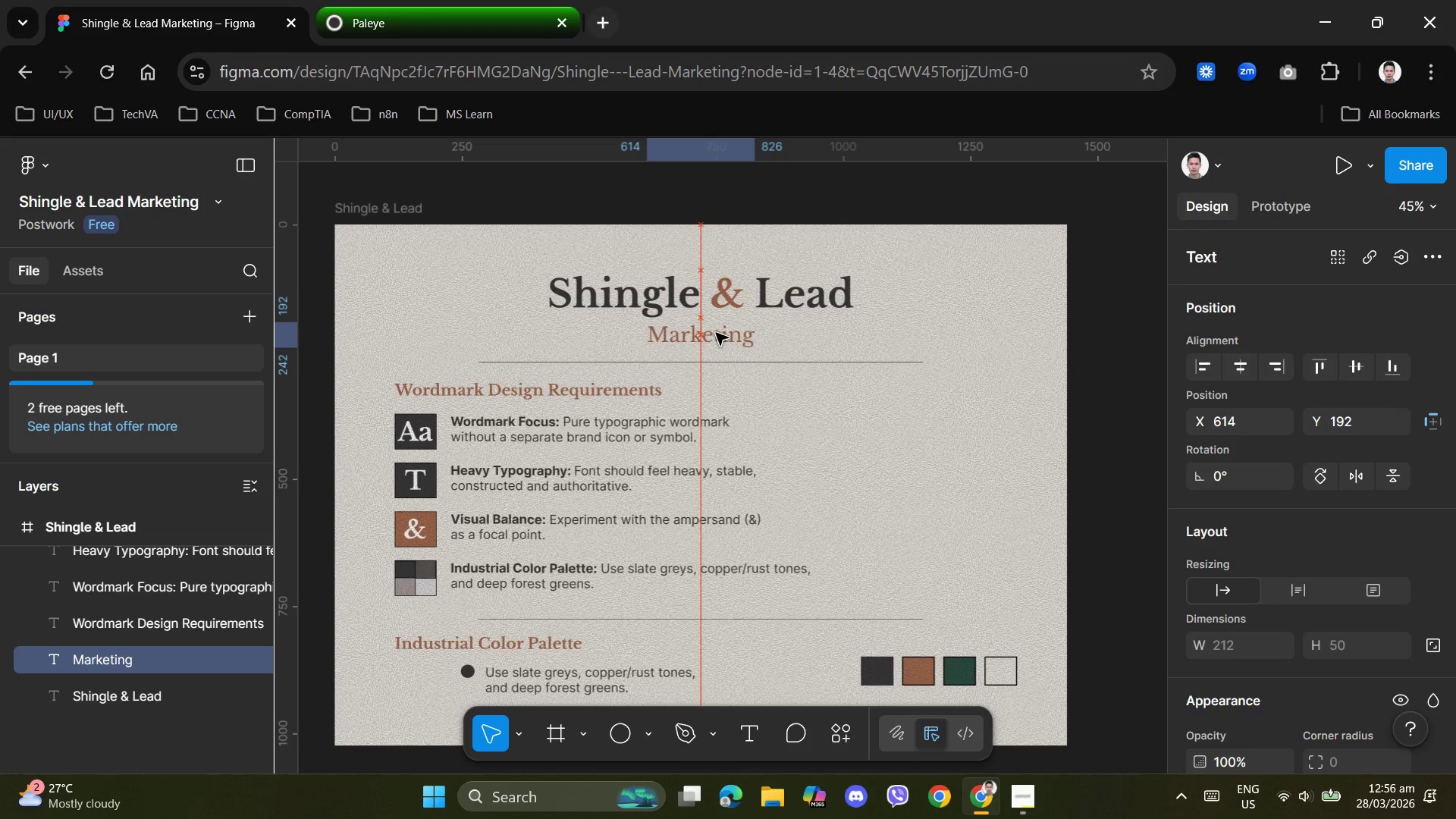 
key(ArrowUp)
 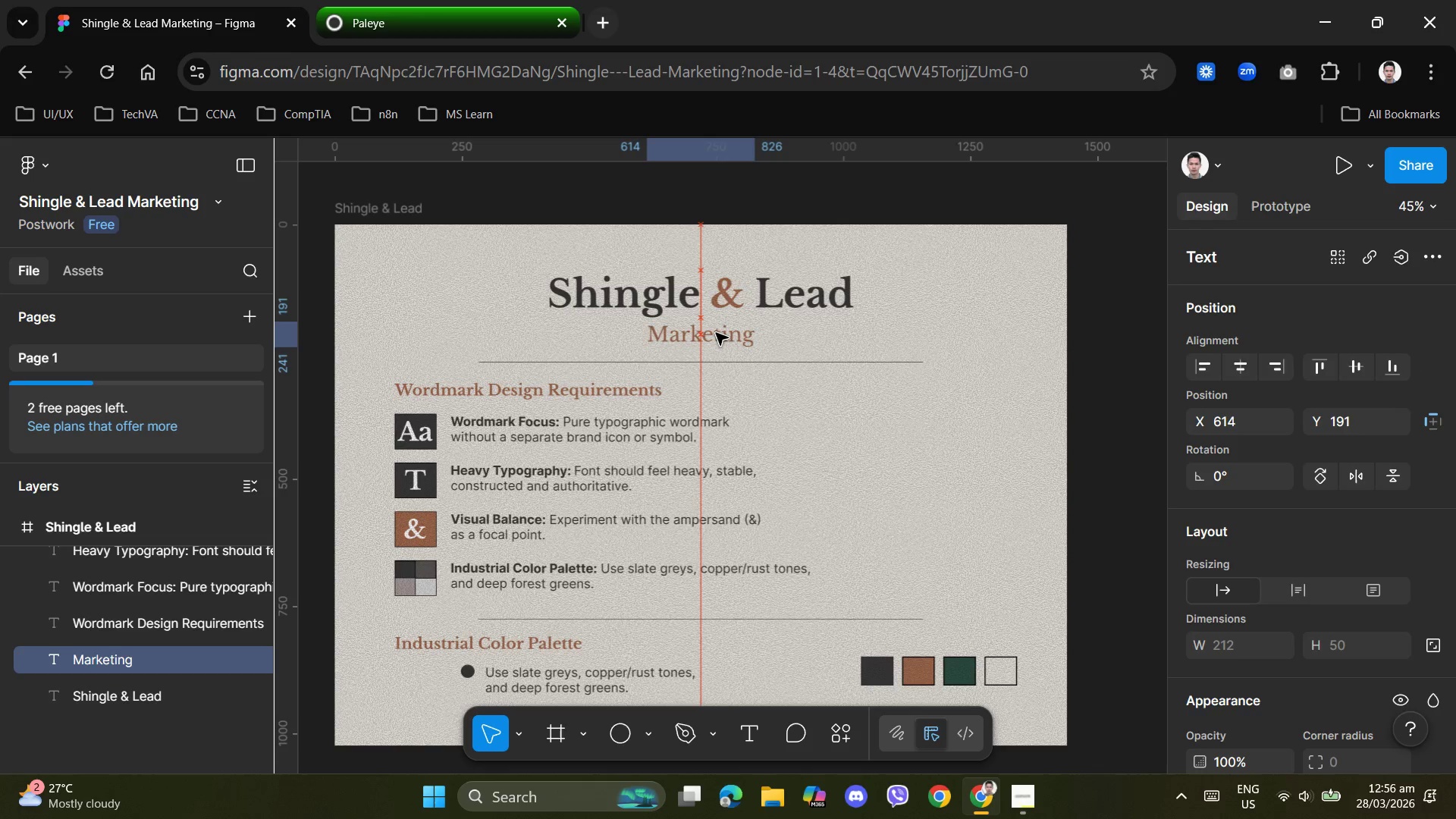 
key(ArrowUp)
 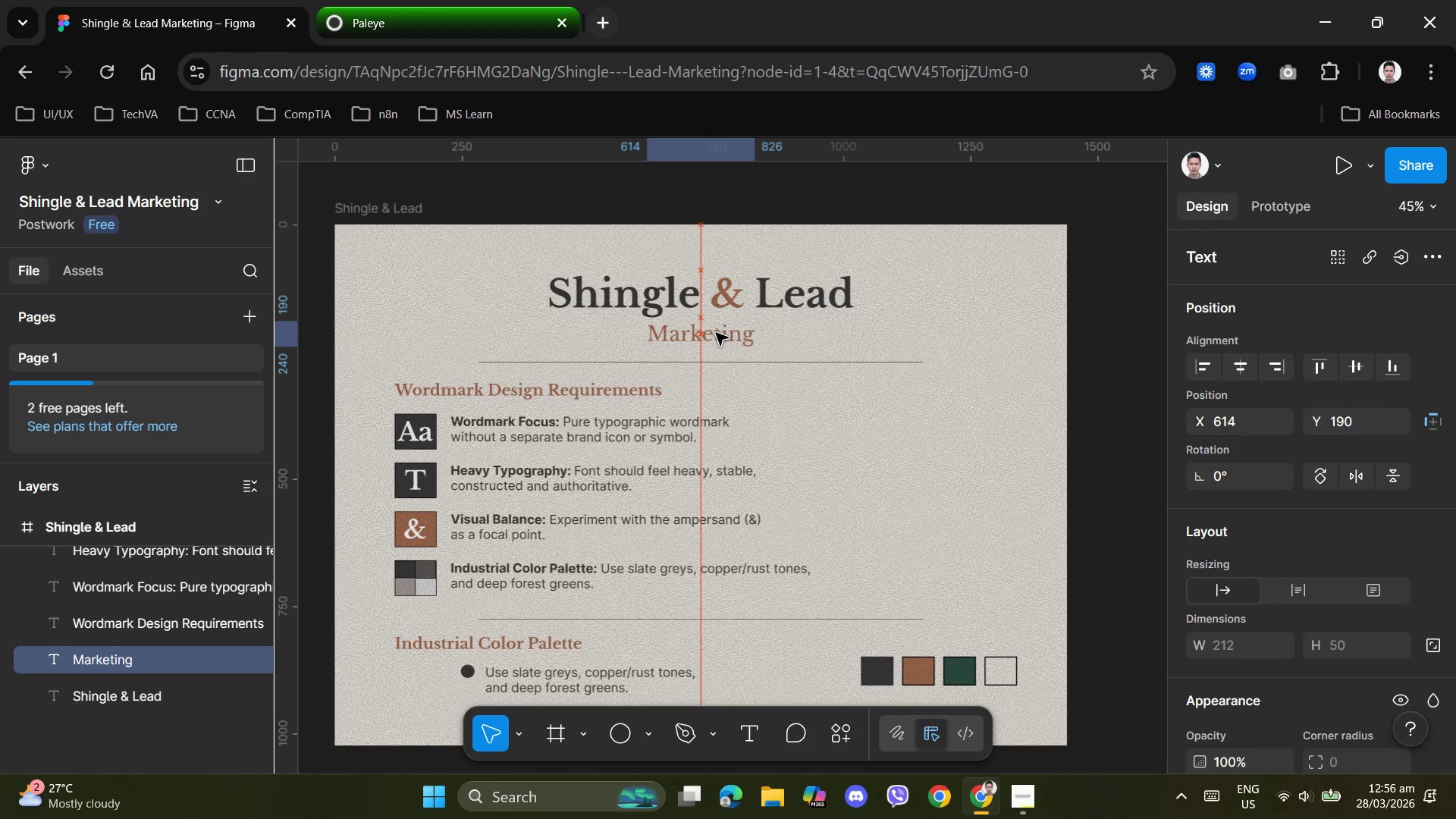 
key(ArrowUp)
 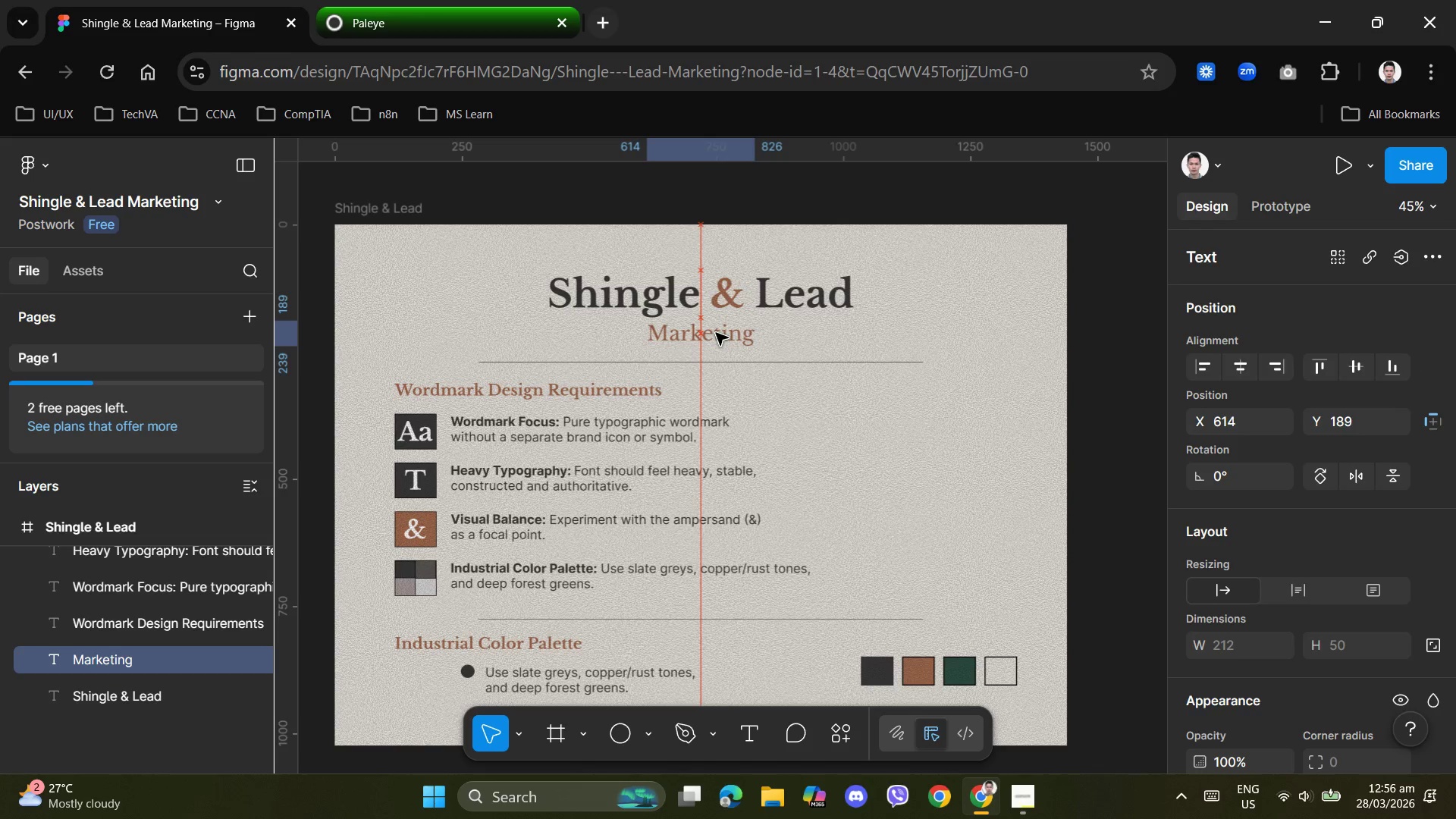 
key(ArrowUp)
 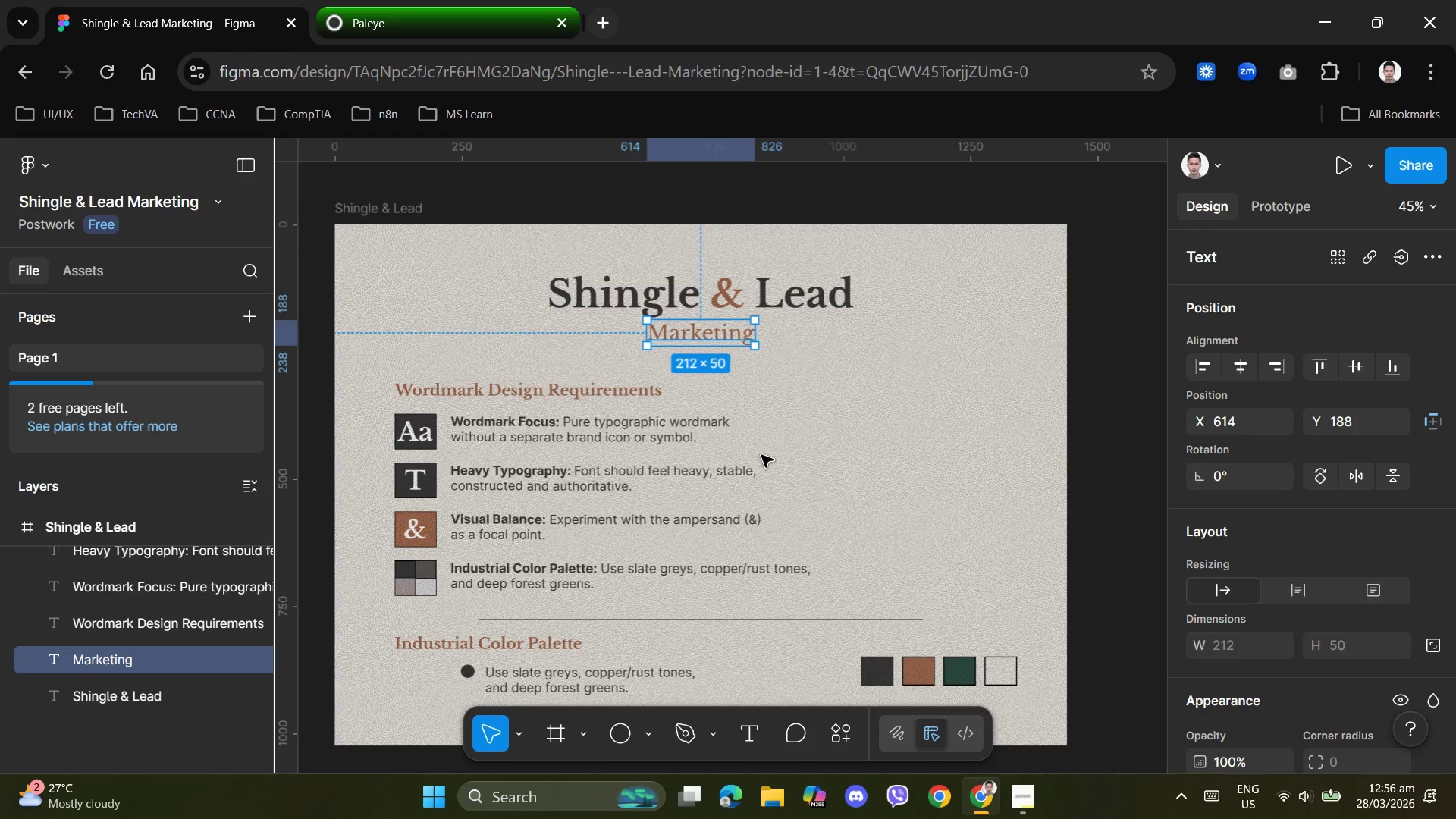 
left_click([914, 427])
 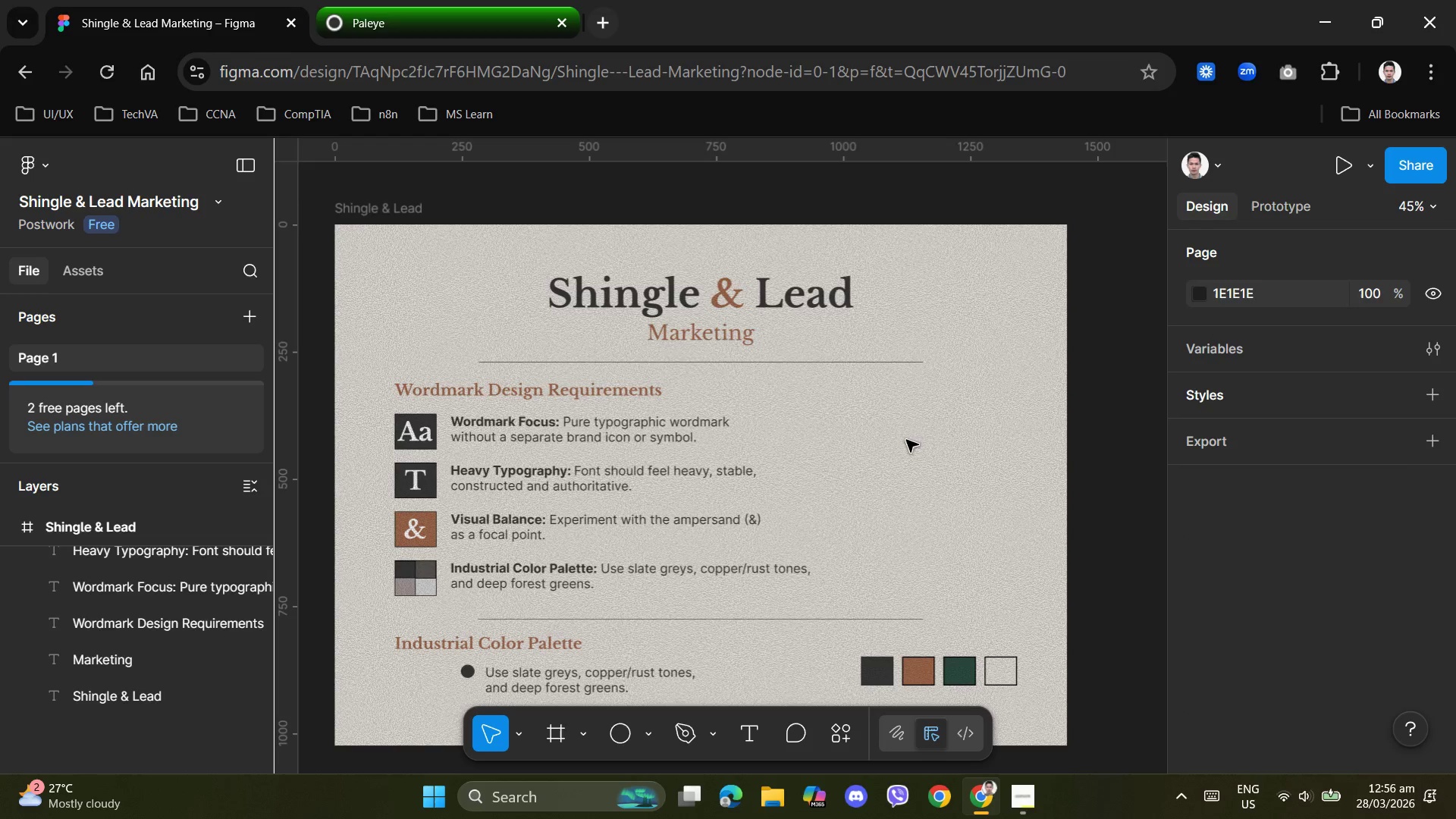 
scroll: coordinate [892, 443], scroll_direction: down, amount: 10.0
 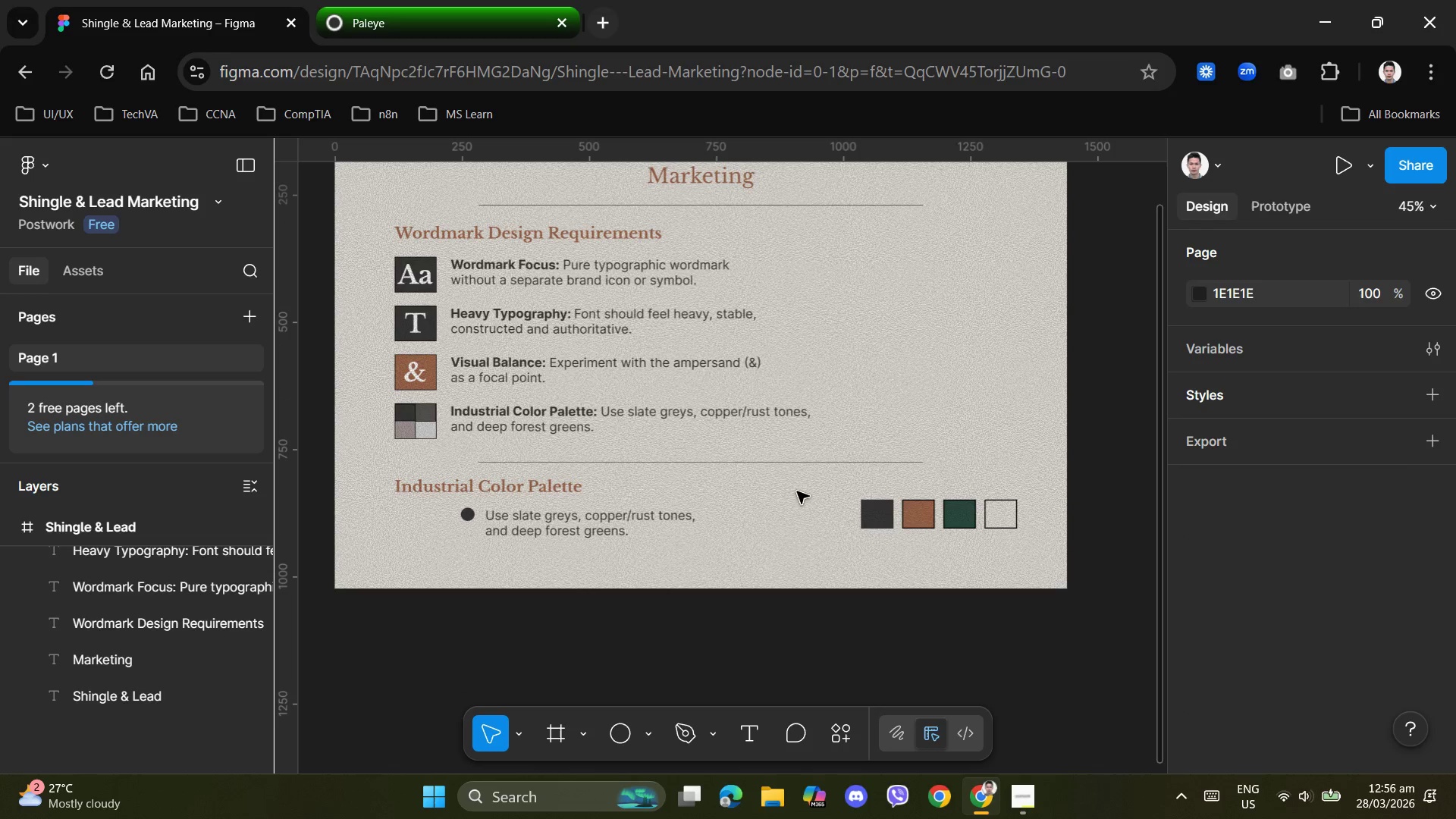 
scroll: coordinate [799, 491], scroll_direction: up, amount: 3.0
 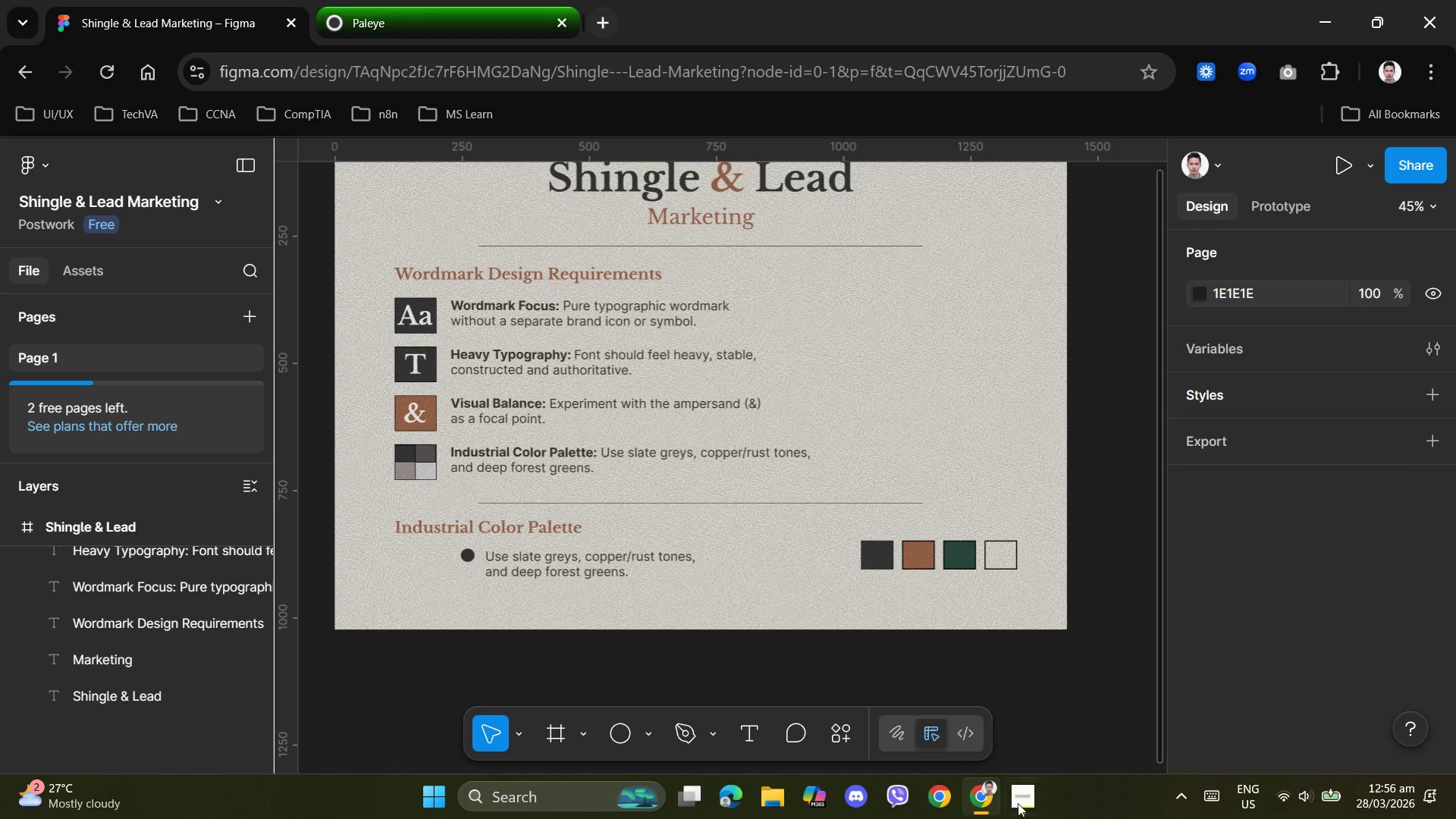 
left_click([1018, 806])